 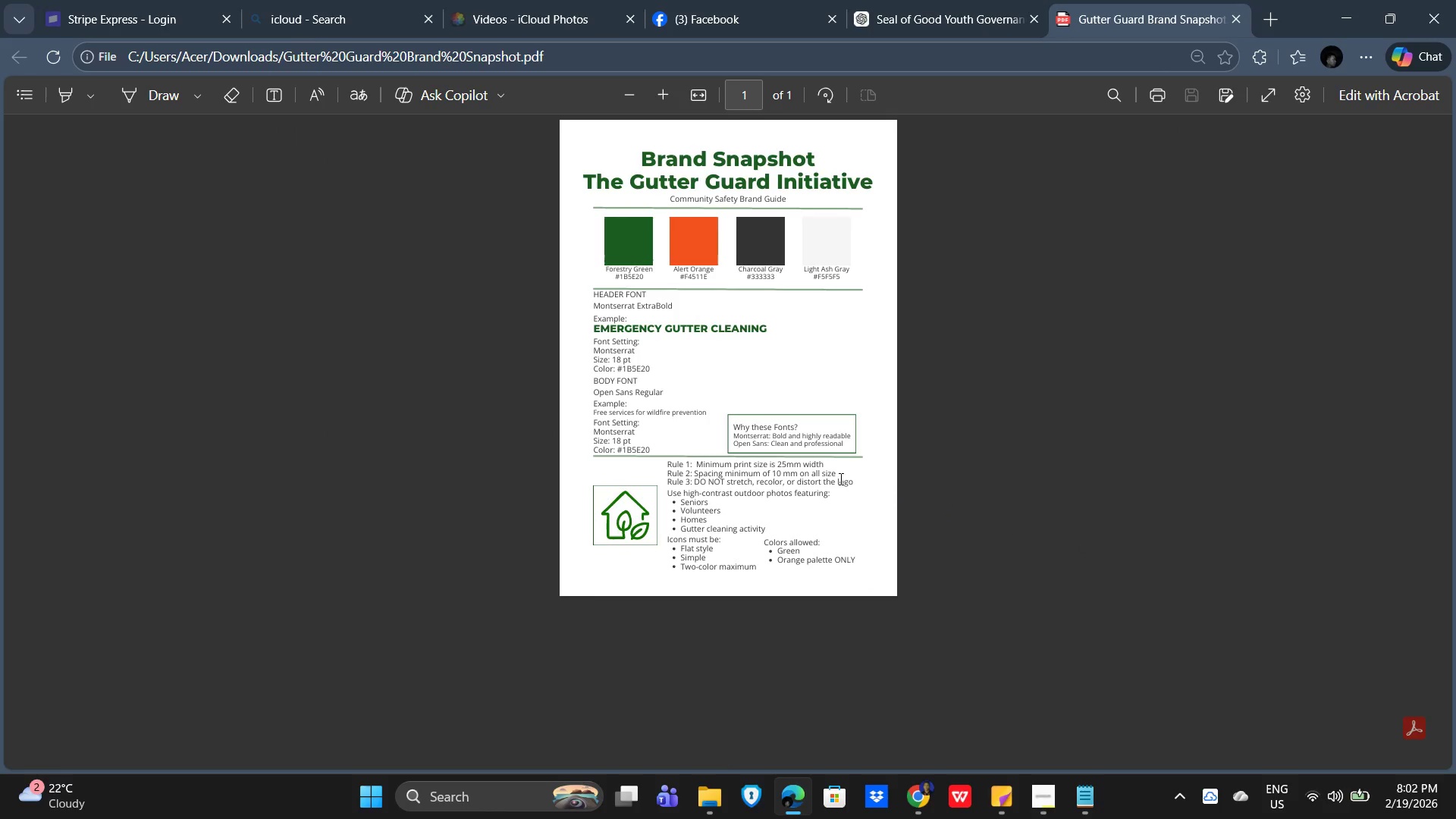 
hold_key(key=ControlLeft, duration=0.73)
scroll: coordinate [869, 496], scroll_direction: up, amount: 5.0
 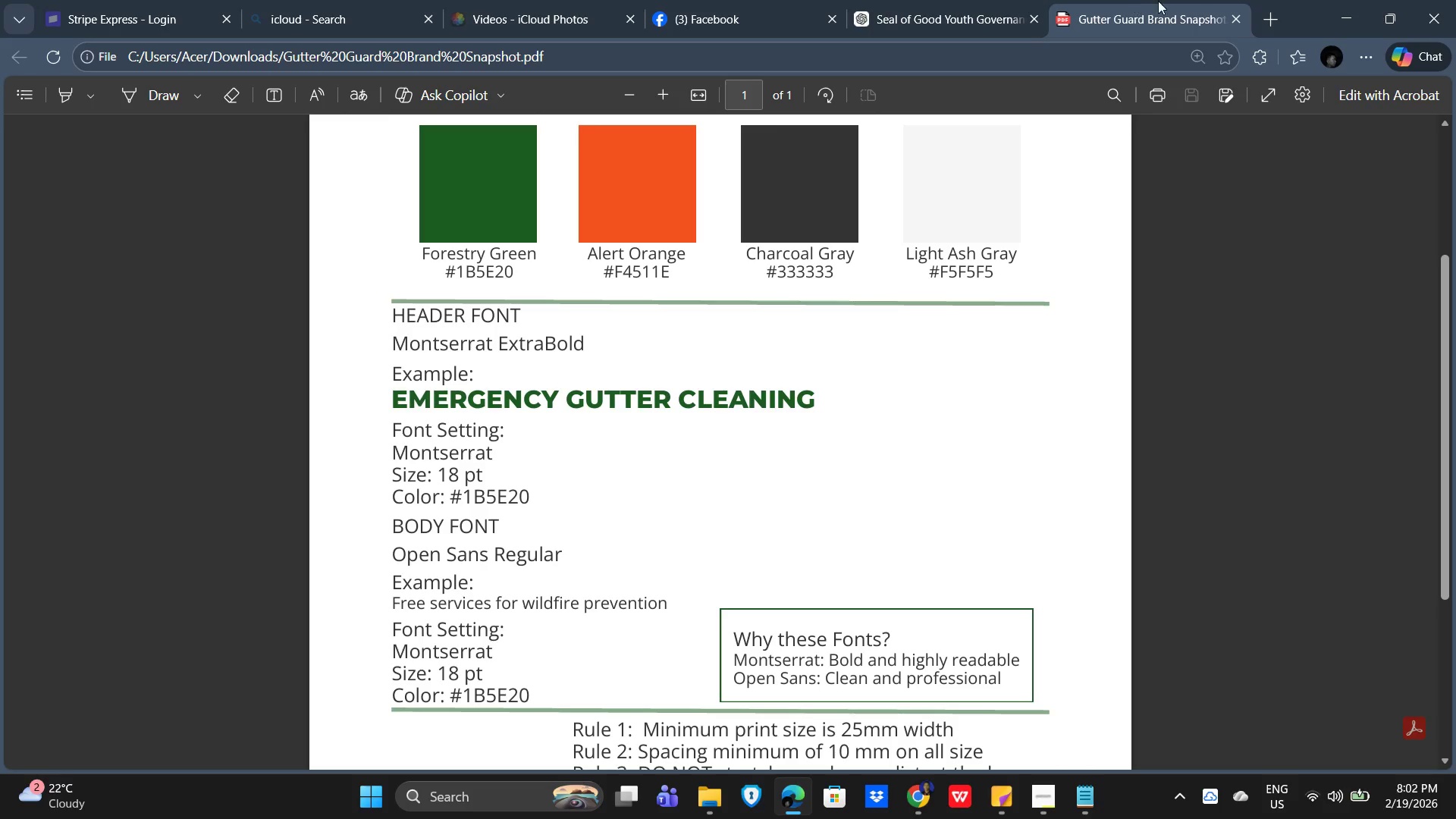 
mouse_move([1240, 18])
 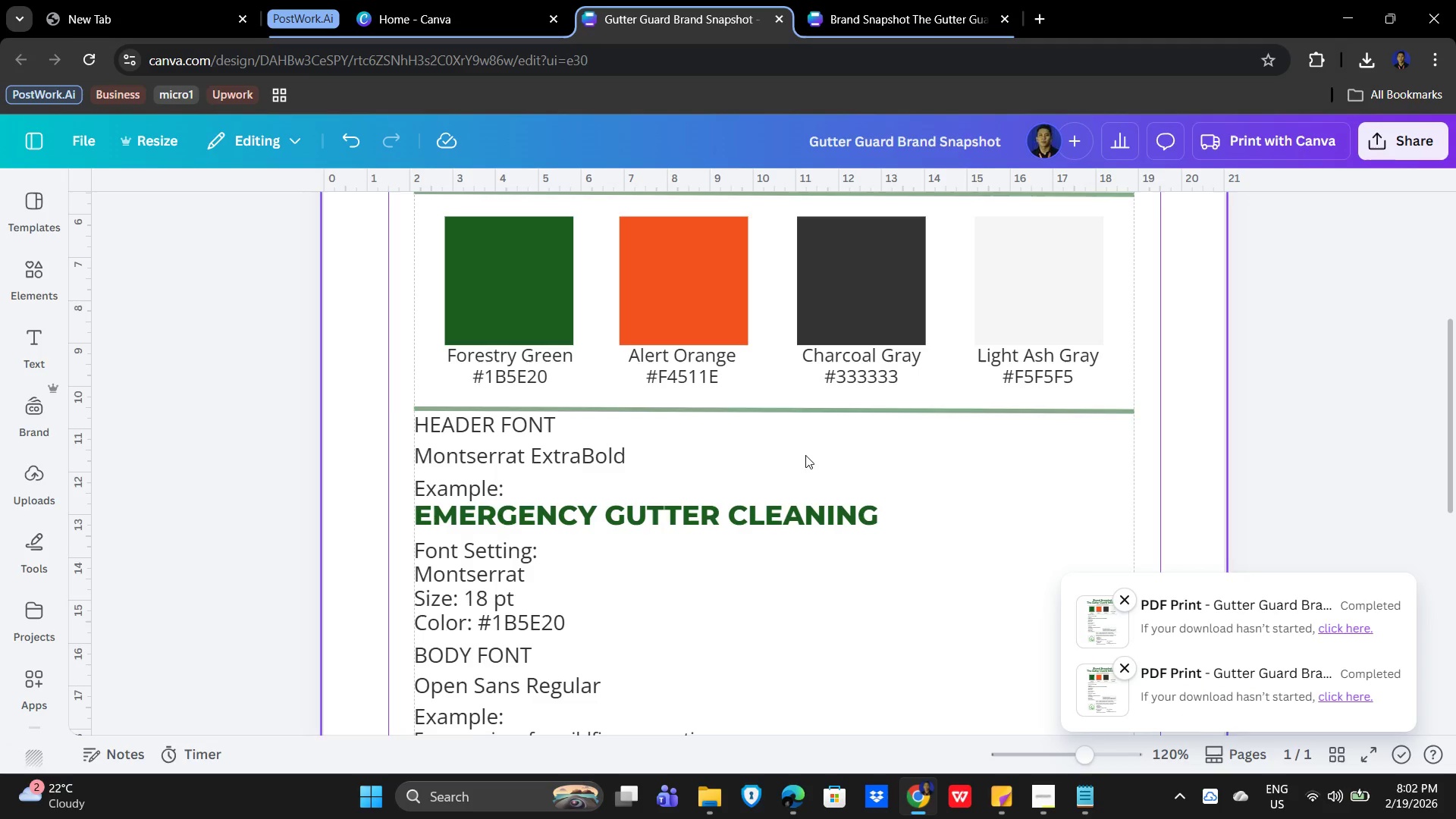 
scroll: coordinate [843, 557], scroll_direction: down, amount: 2.0
 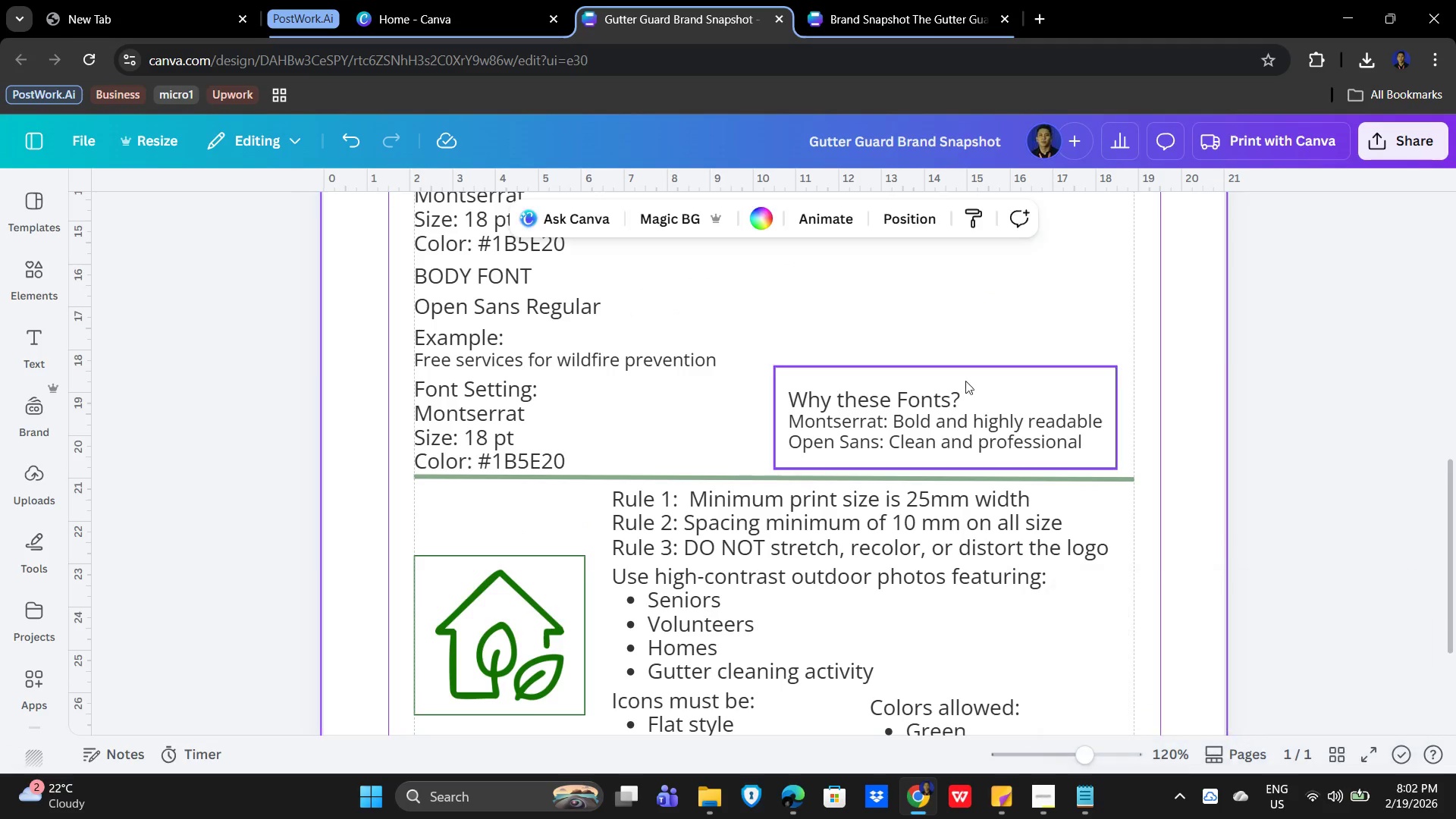 
double_click([925, 419])
 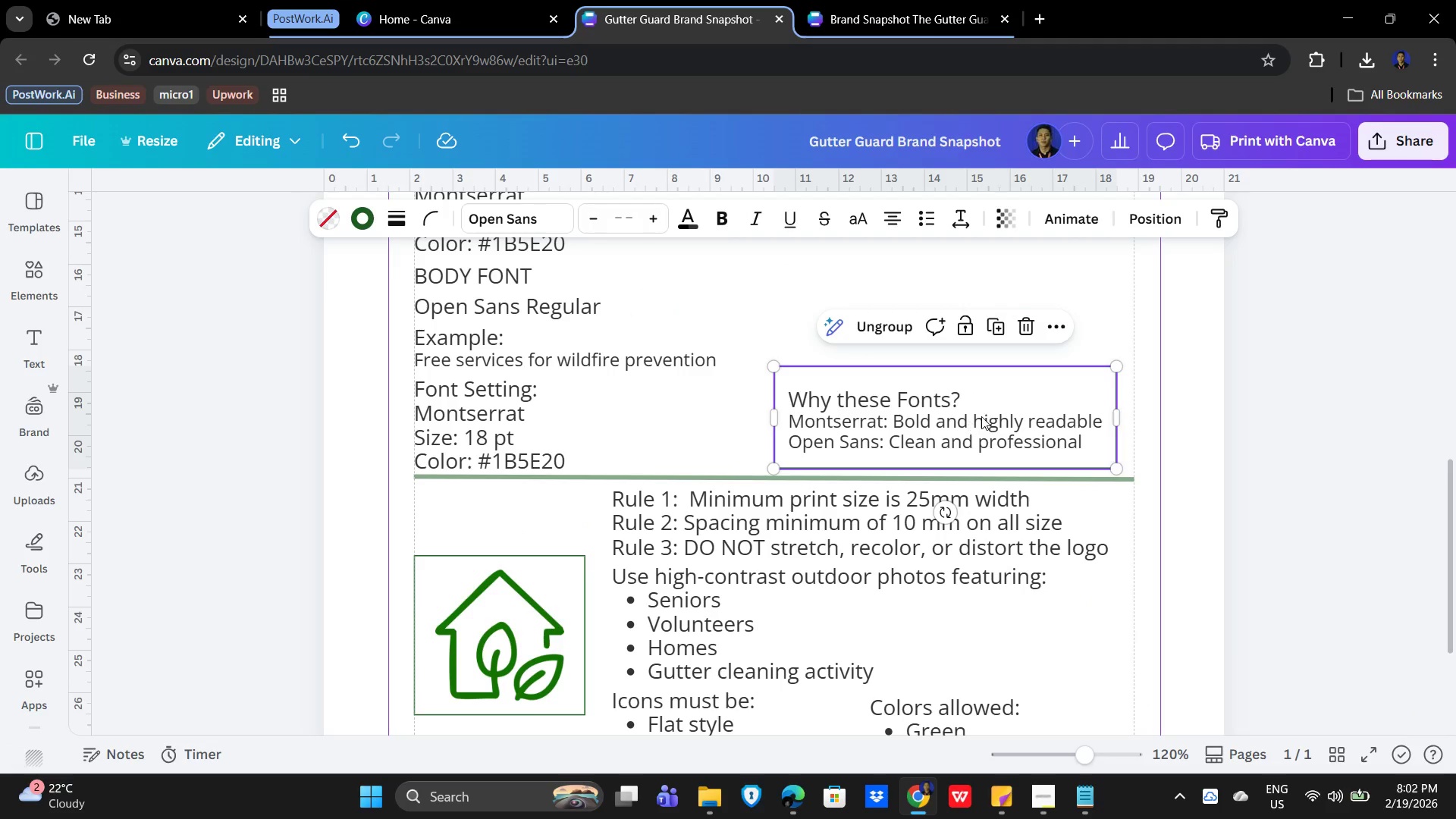 
triple_click([981, 416])
 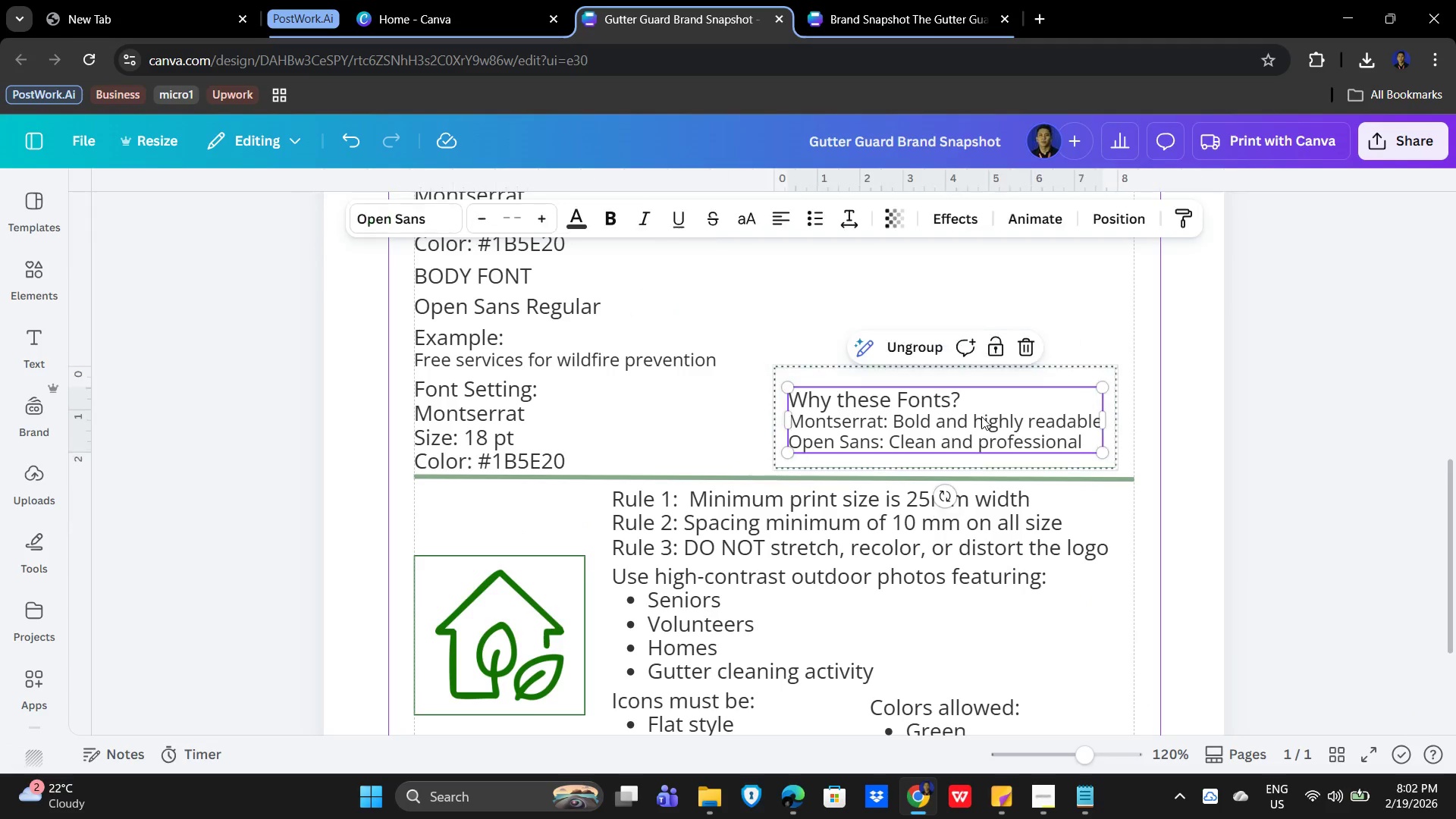 
triple_click([981, 416])
 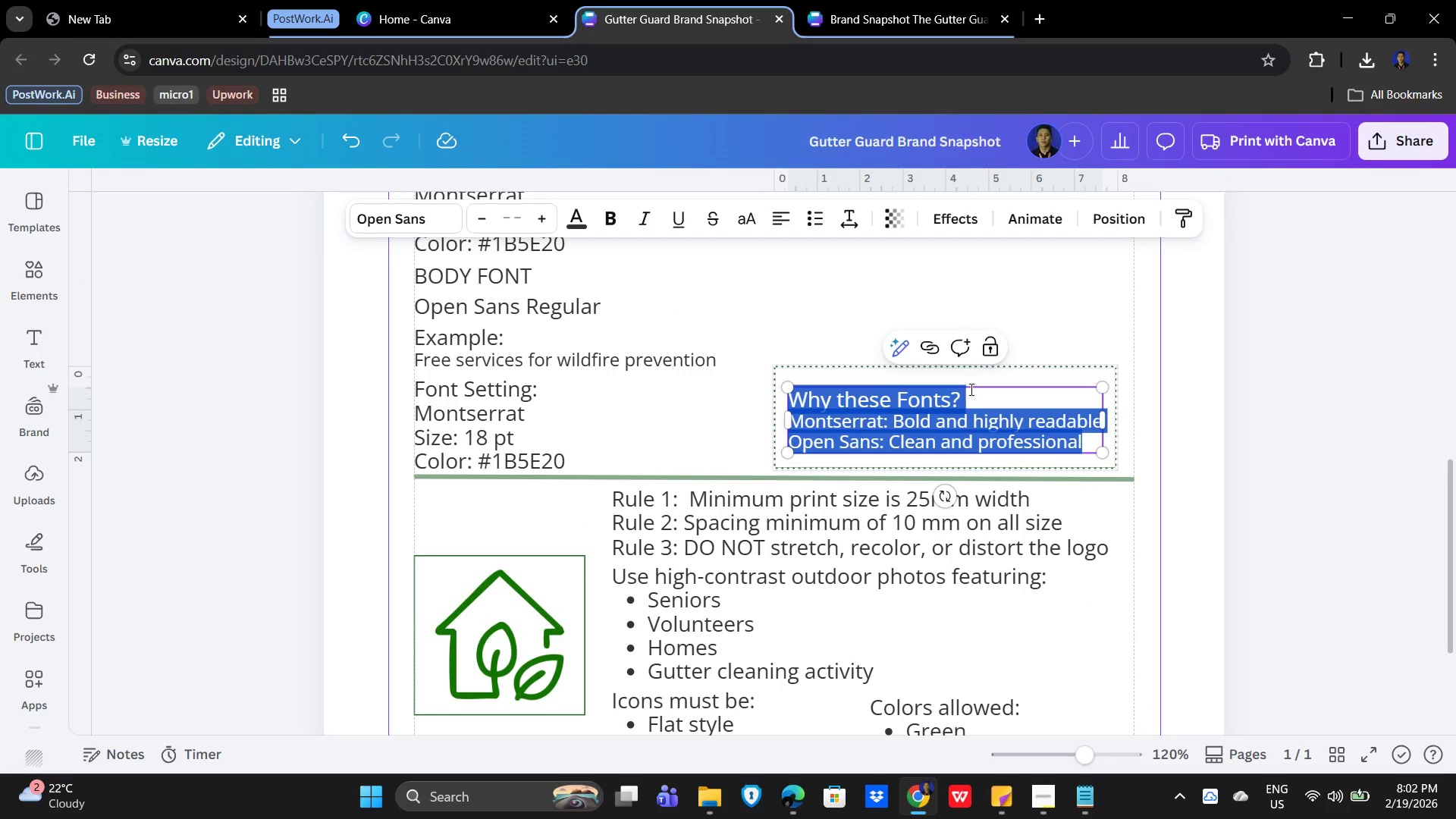 
left_click([970, 389])
 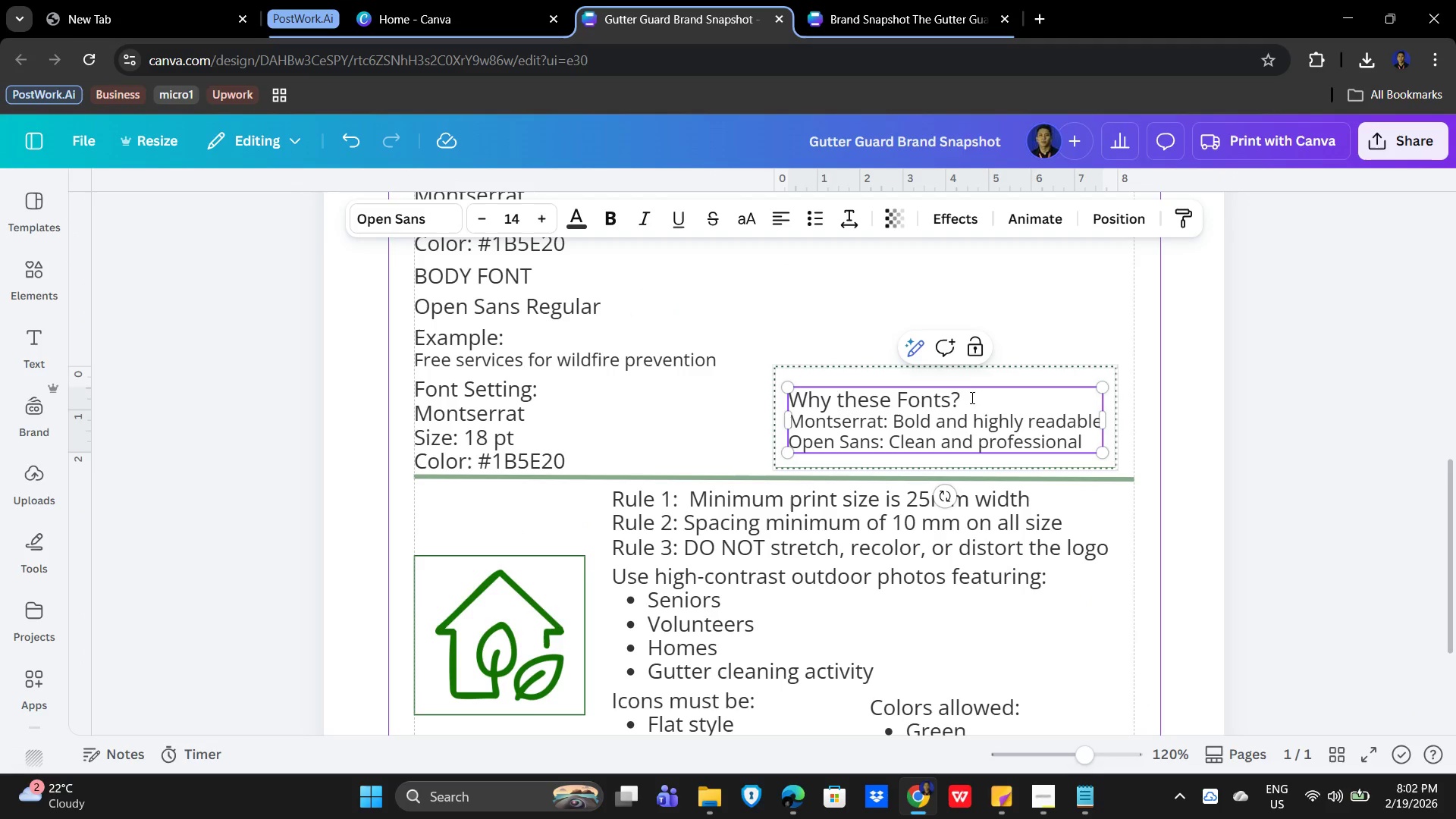 
left_click([959, 427])
 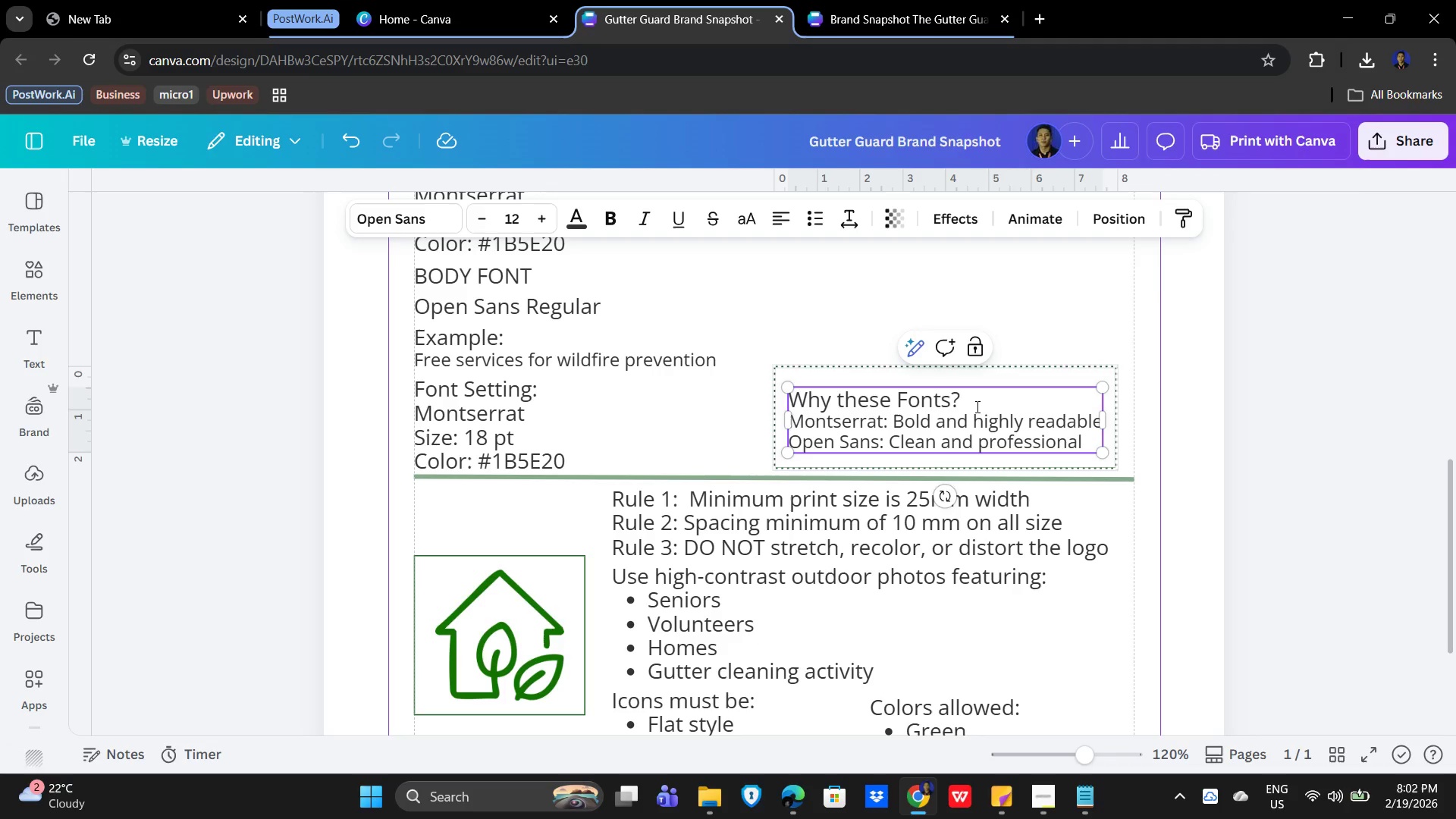 
left_click([976, 406])
 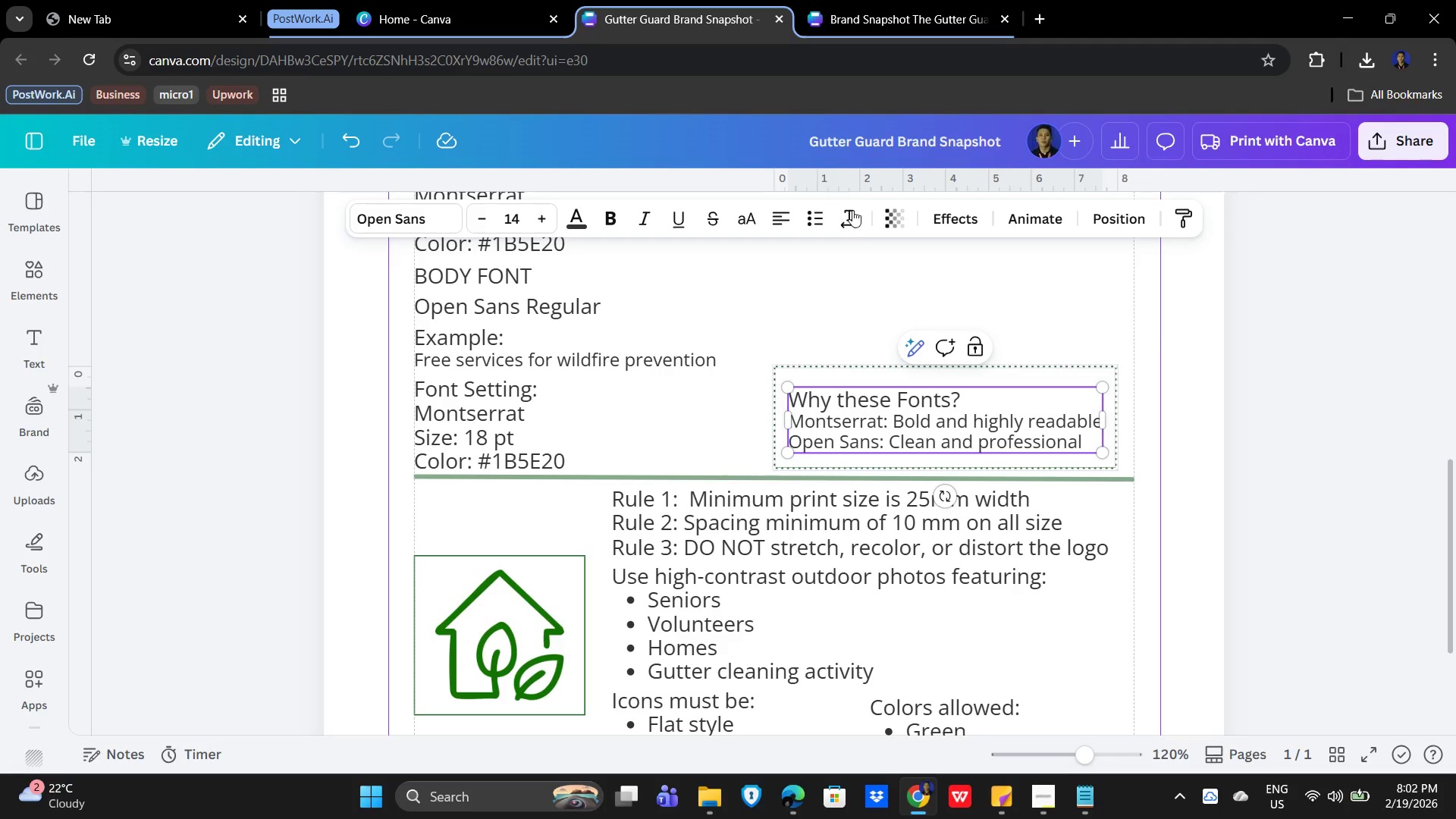 
left_click([855, 215])
 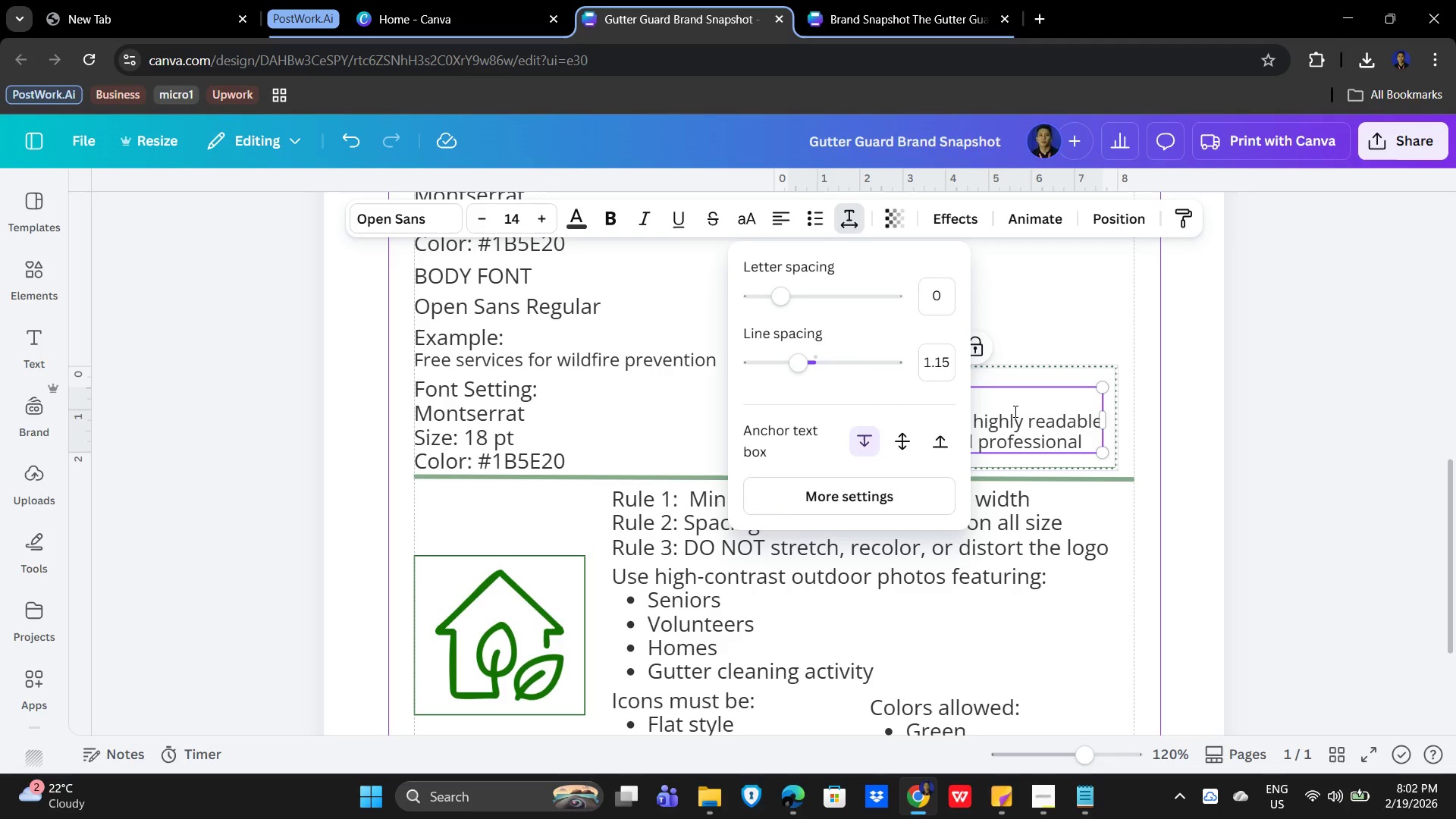 
left_click([1020, 412])
 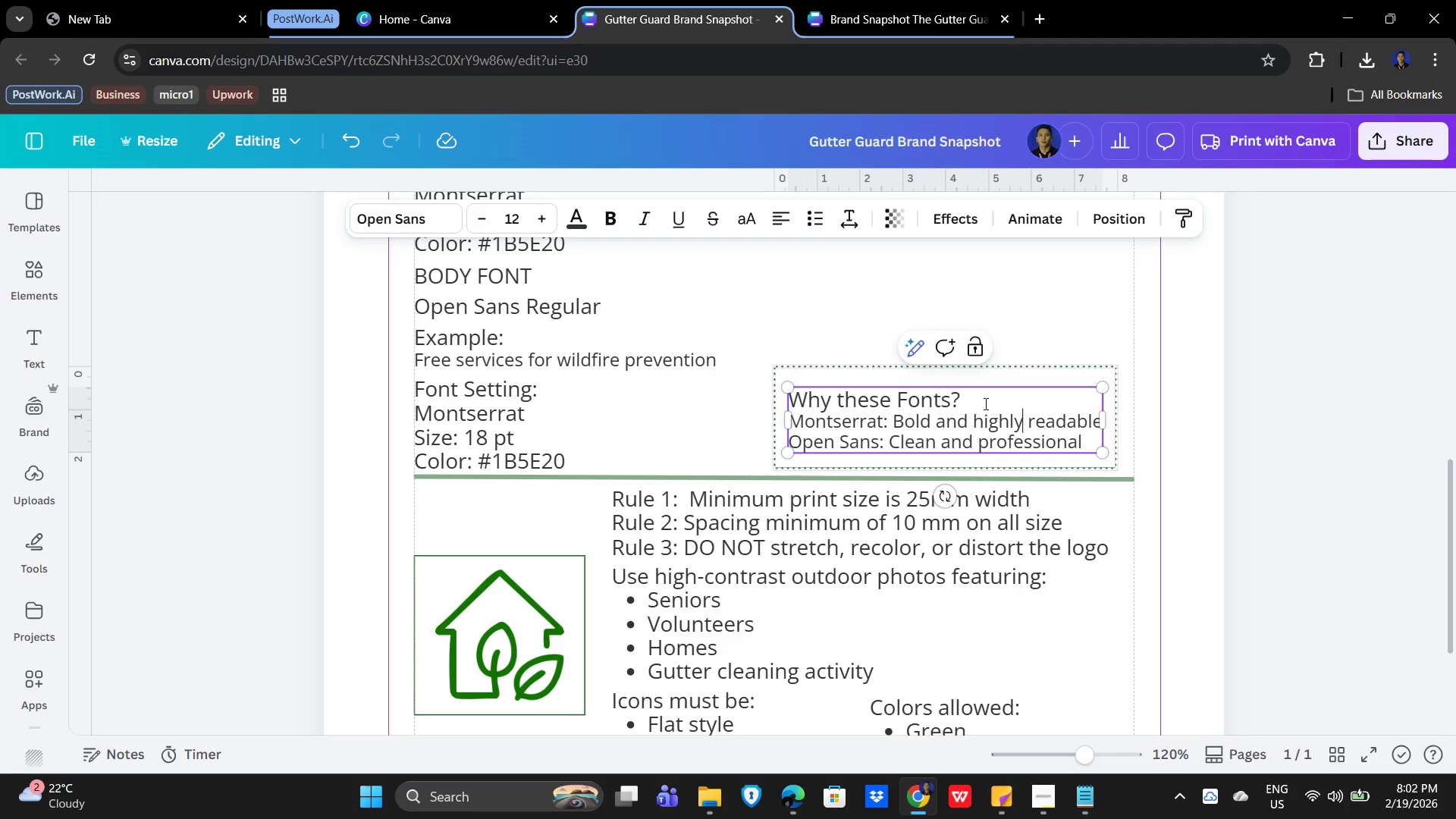 
left_click([983, 403])
 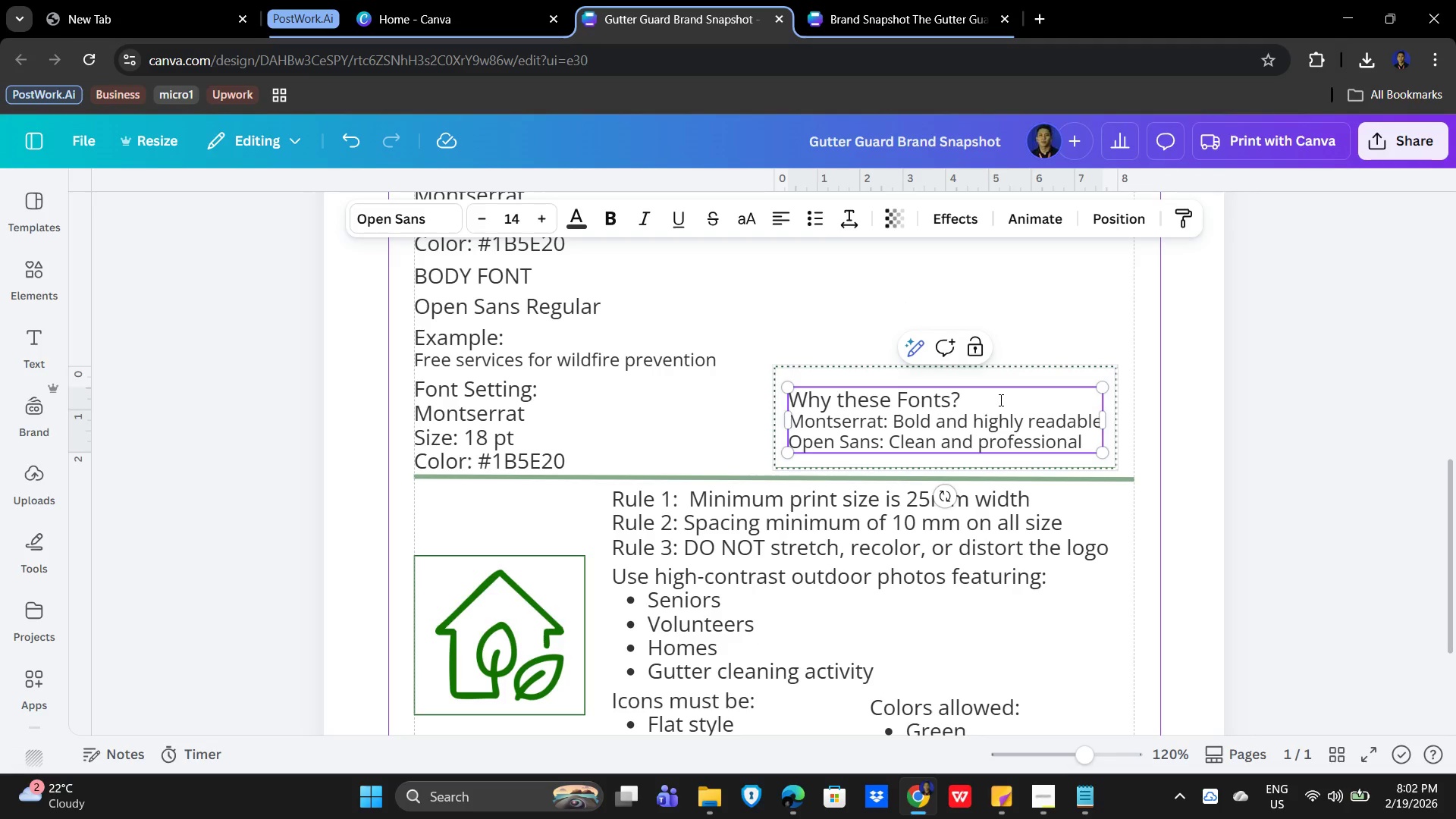 
key(Enter)
 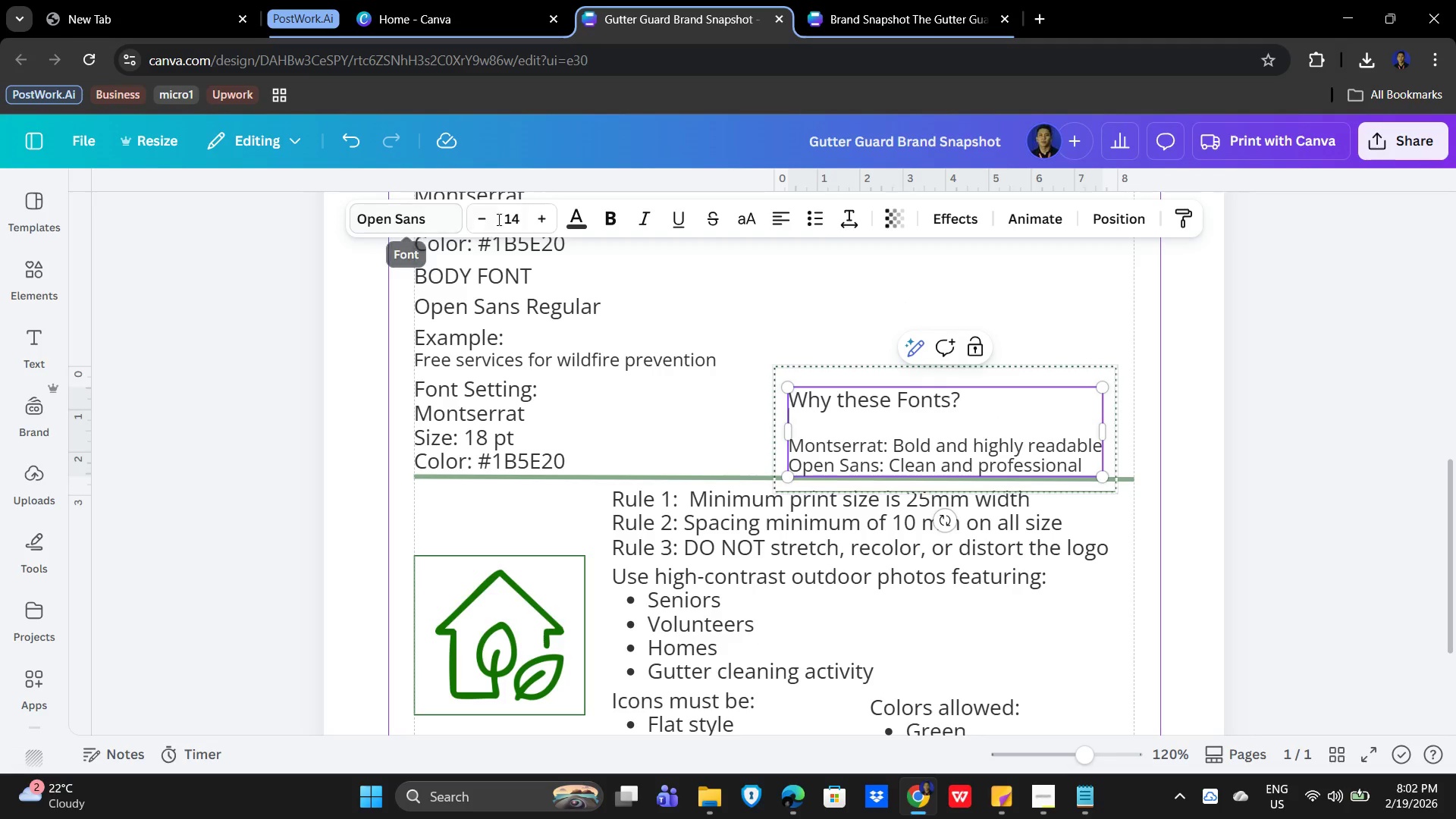 
left_click([511, 212])
 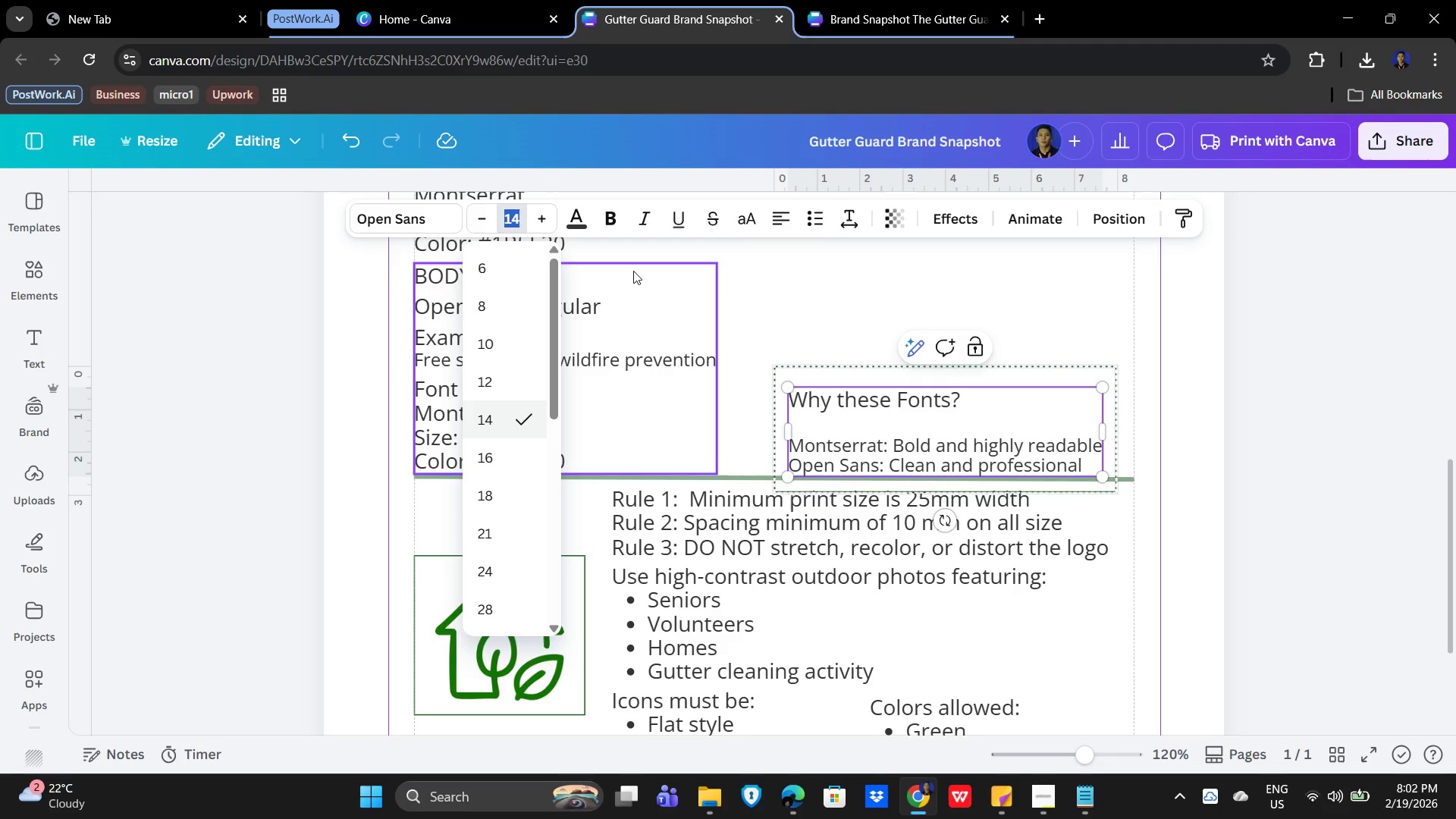 
key(Numpad4)
 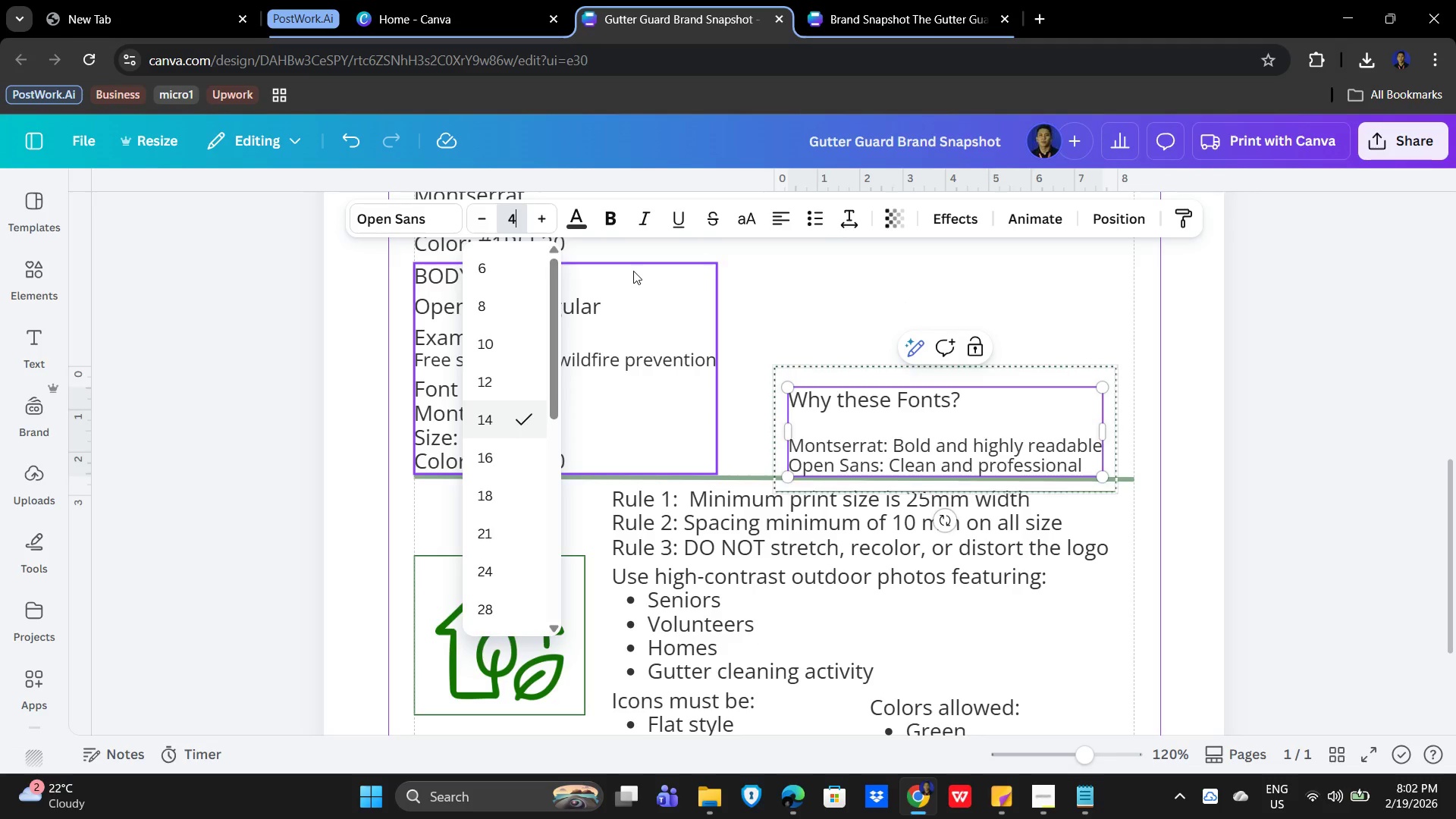 
key(NumpadEnter)
 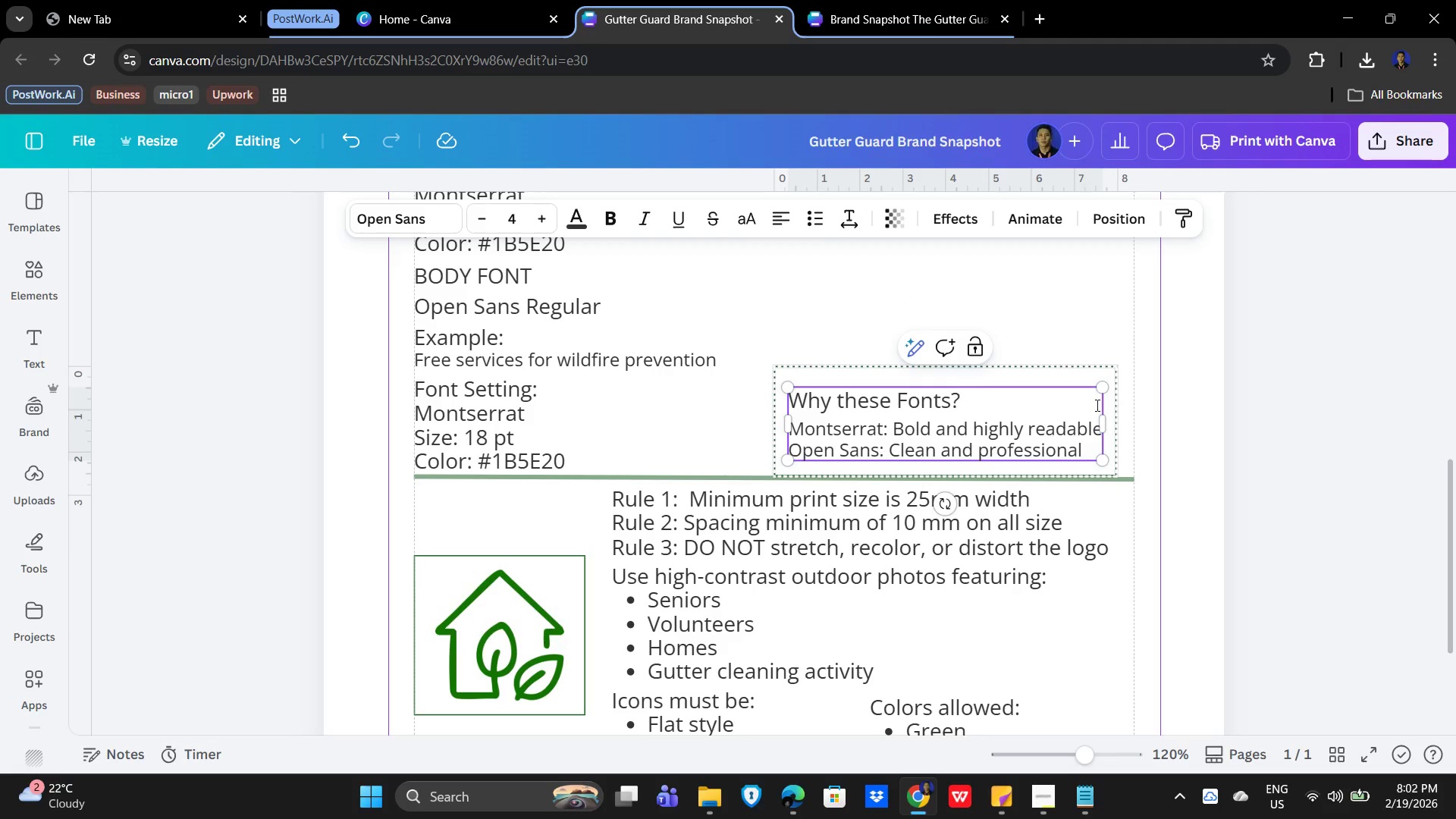 
left_click([1303, 437])
 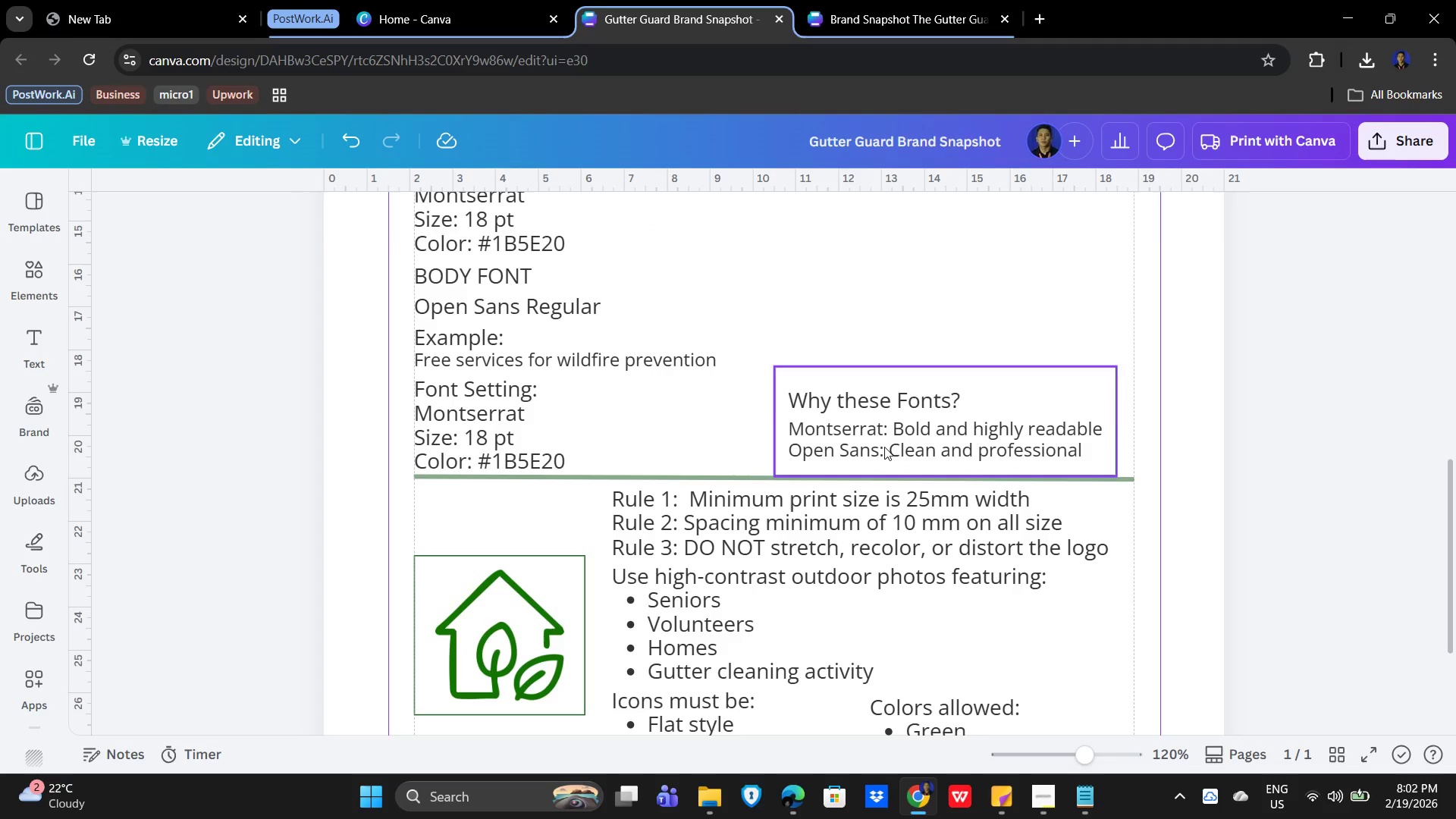 
left_click([876, 444])
 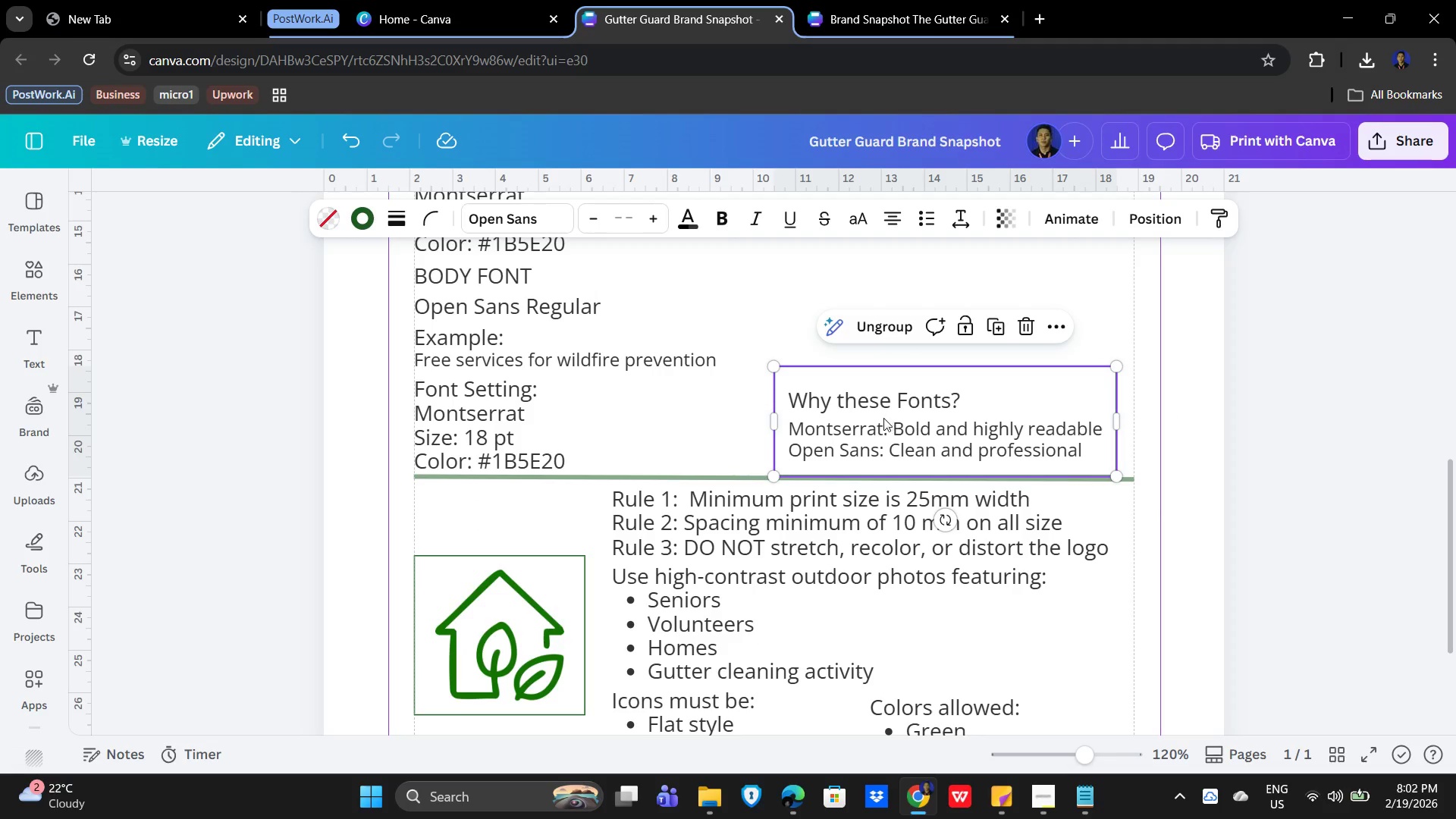 
left_click([883, 418])
 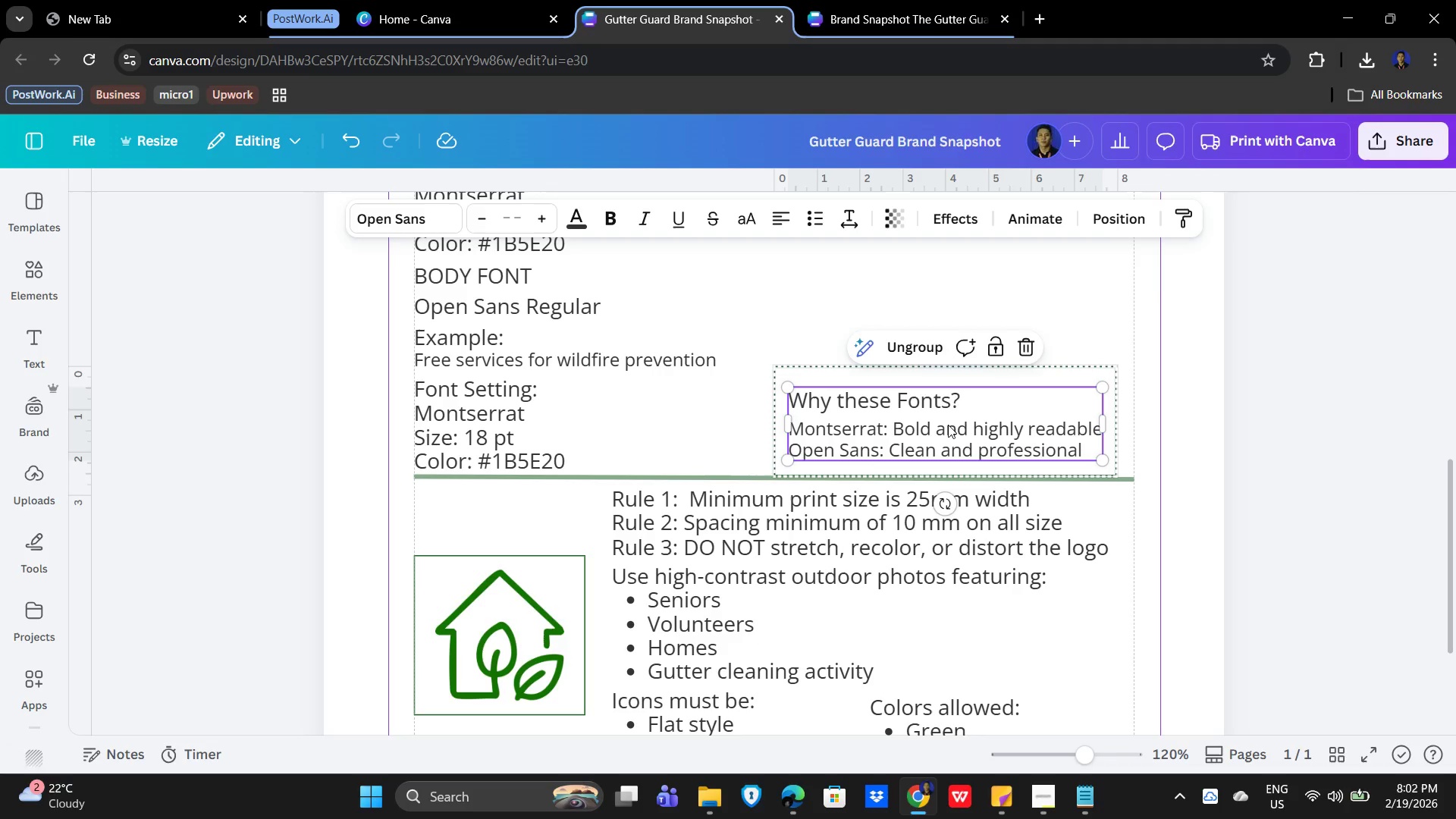 
key(ArrowUp)
 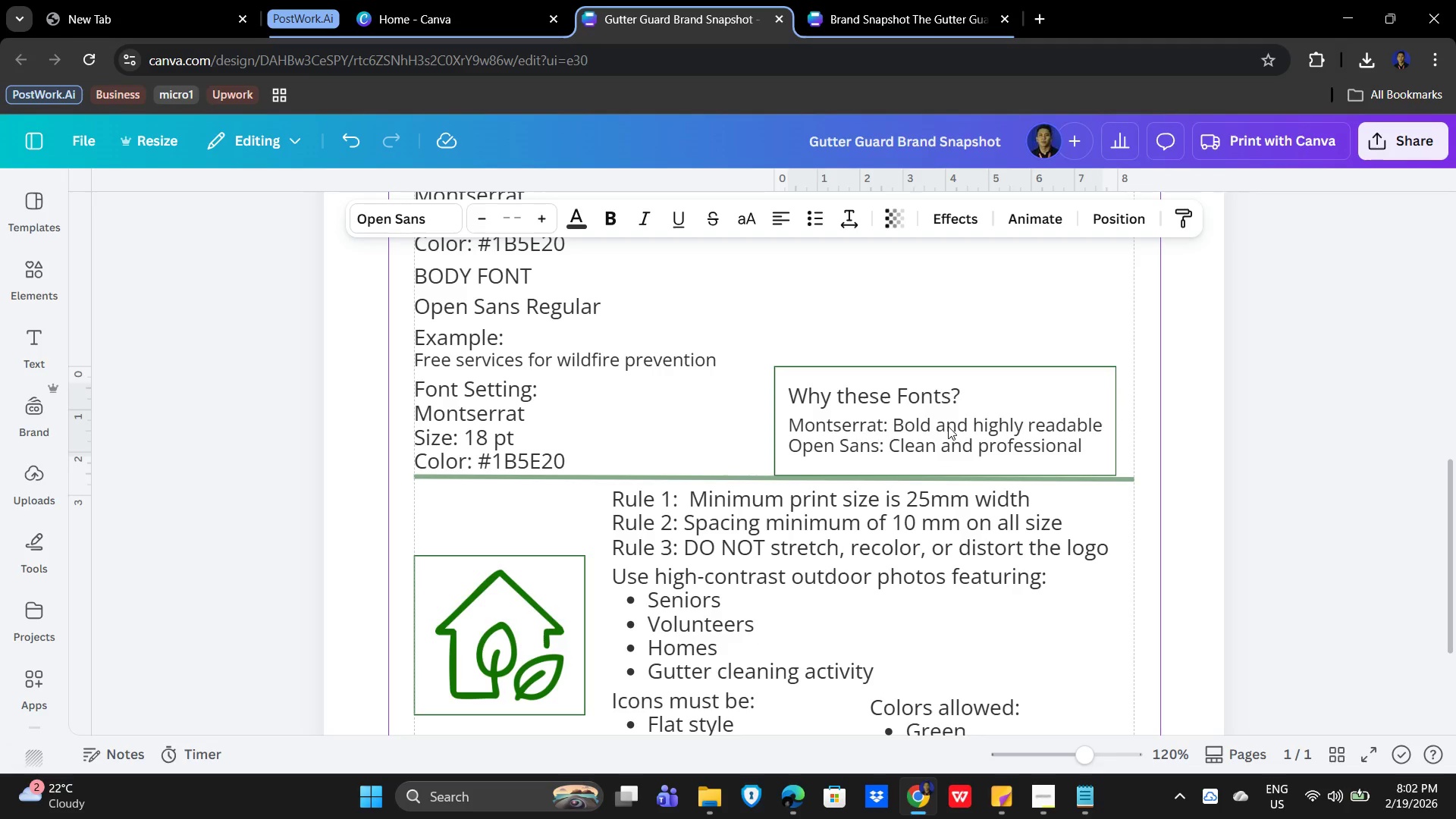 
key(ArrowDown)
 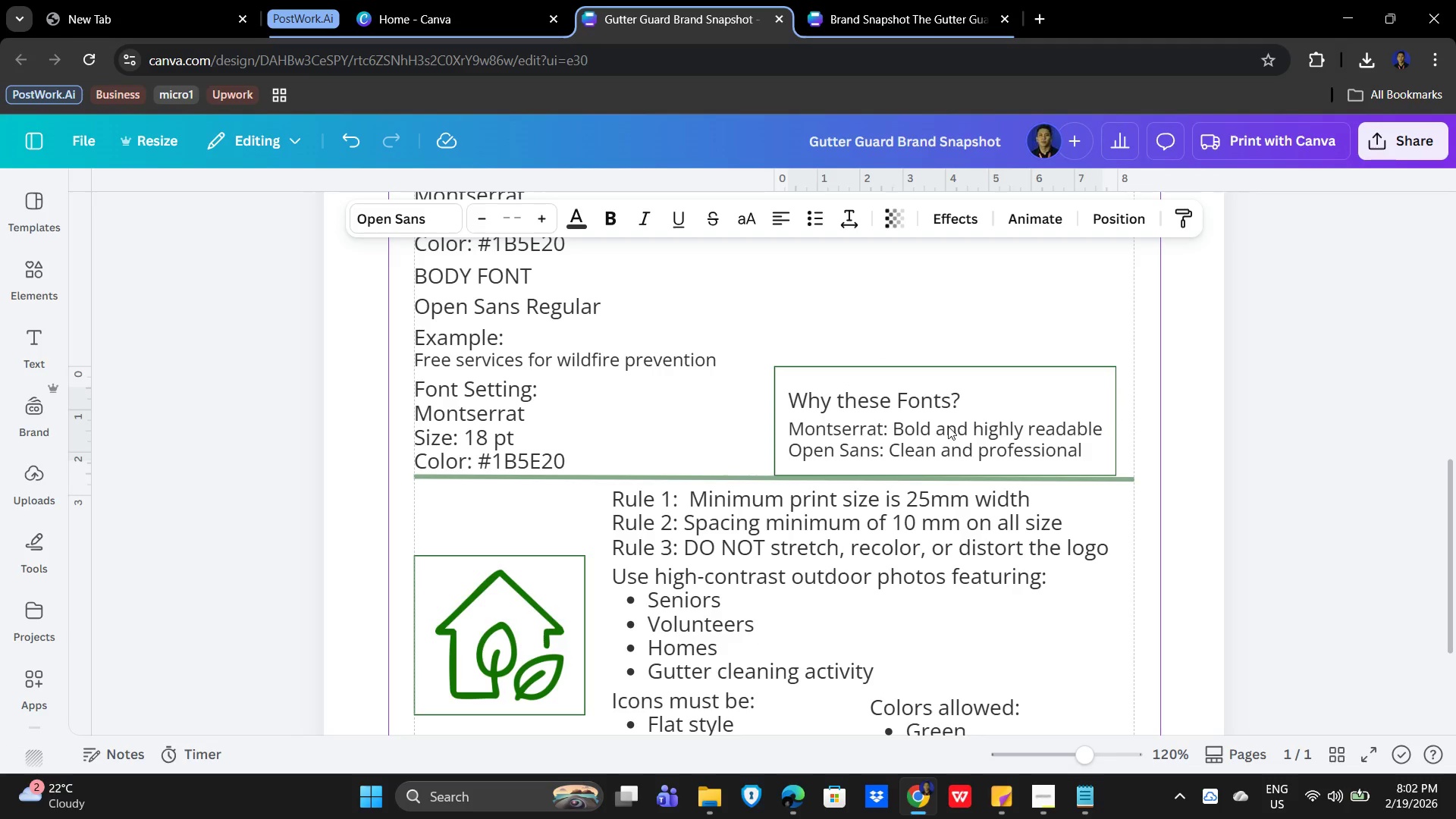 
key(ArrowUp)
 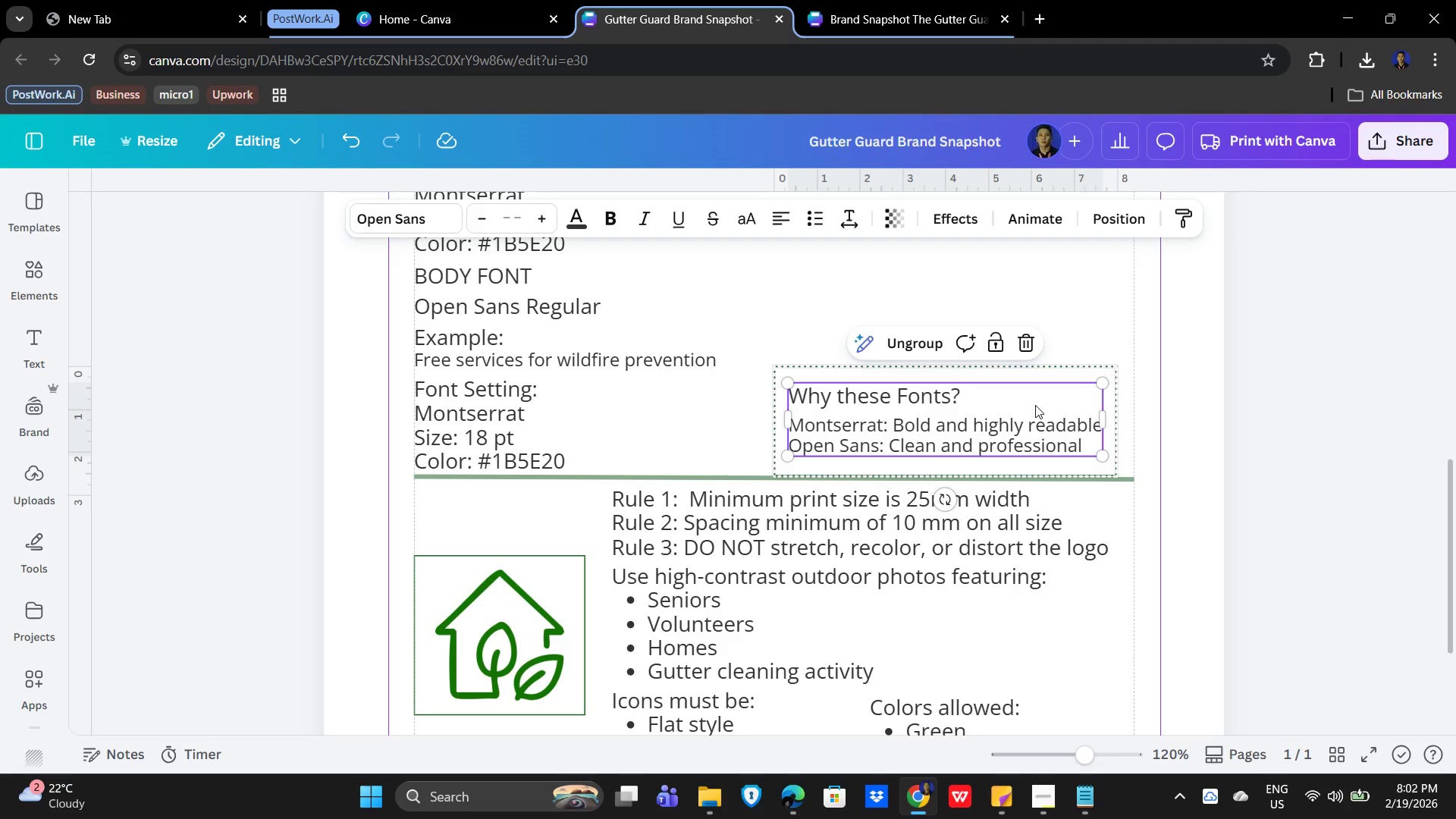 
left_click([1241, 397])
 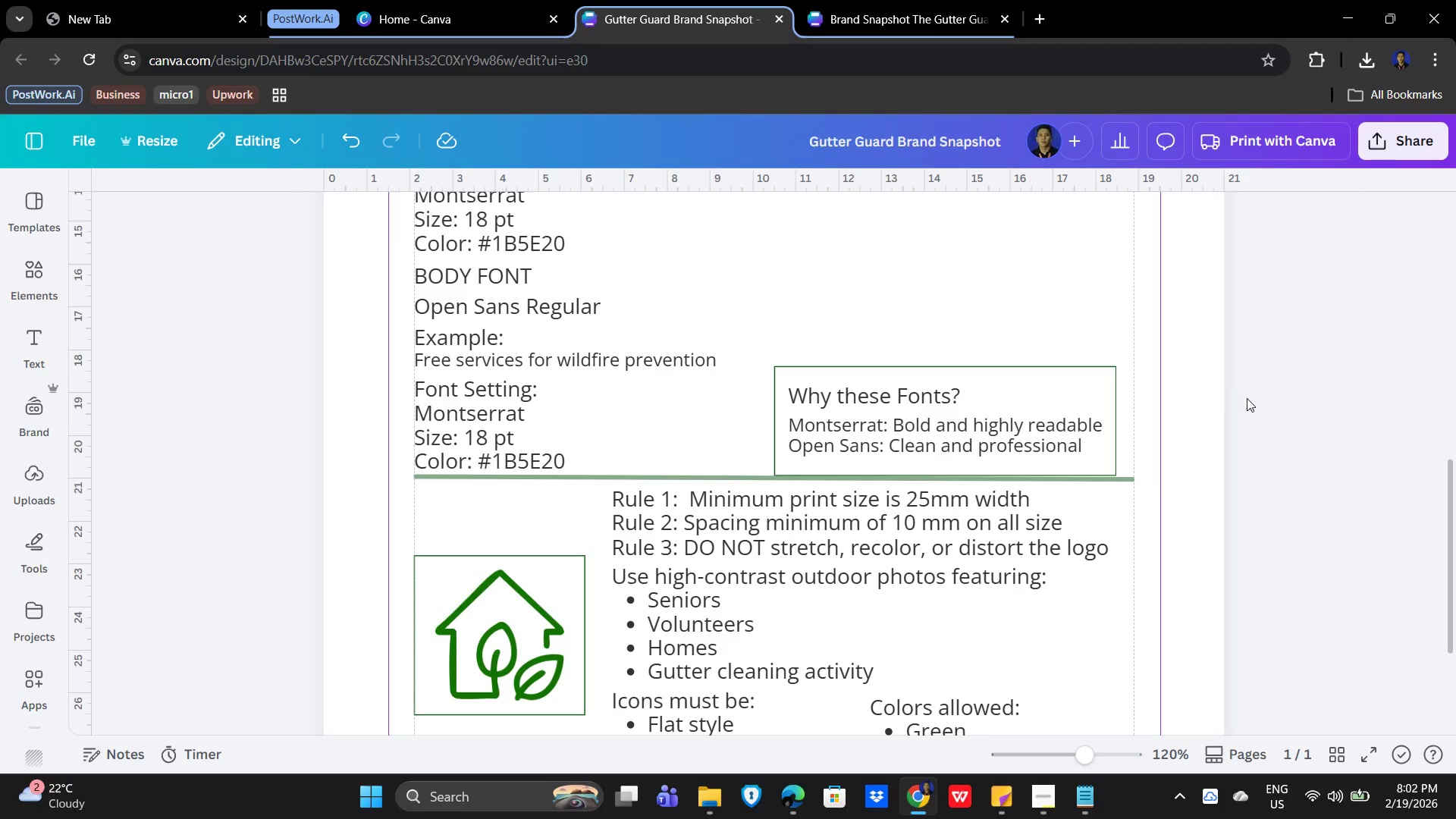 
hold_key(key=ShiftLeft, duration=1.06)
 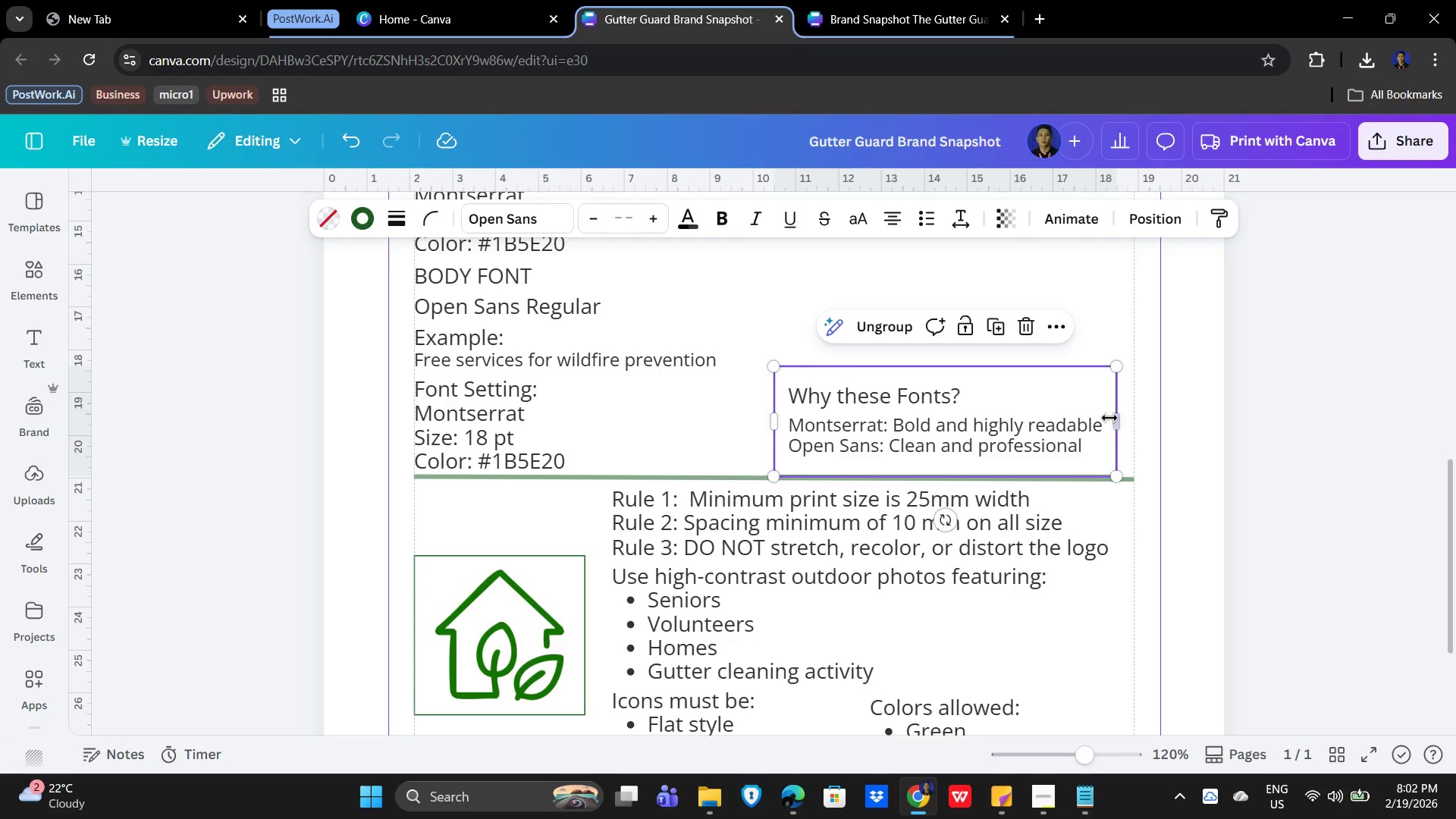 
key(ArrowUp)
 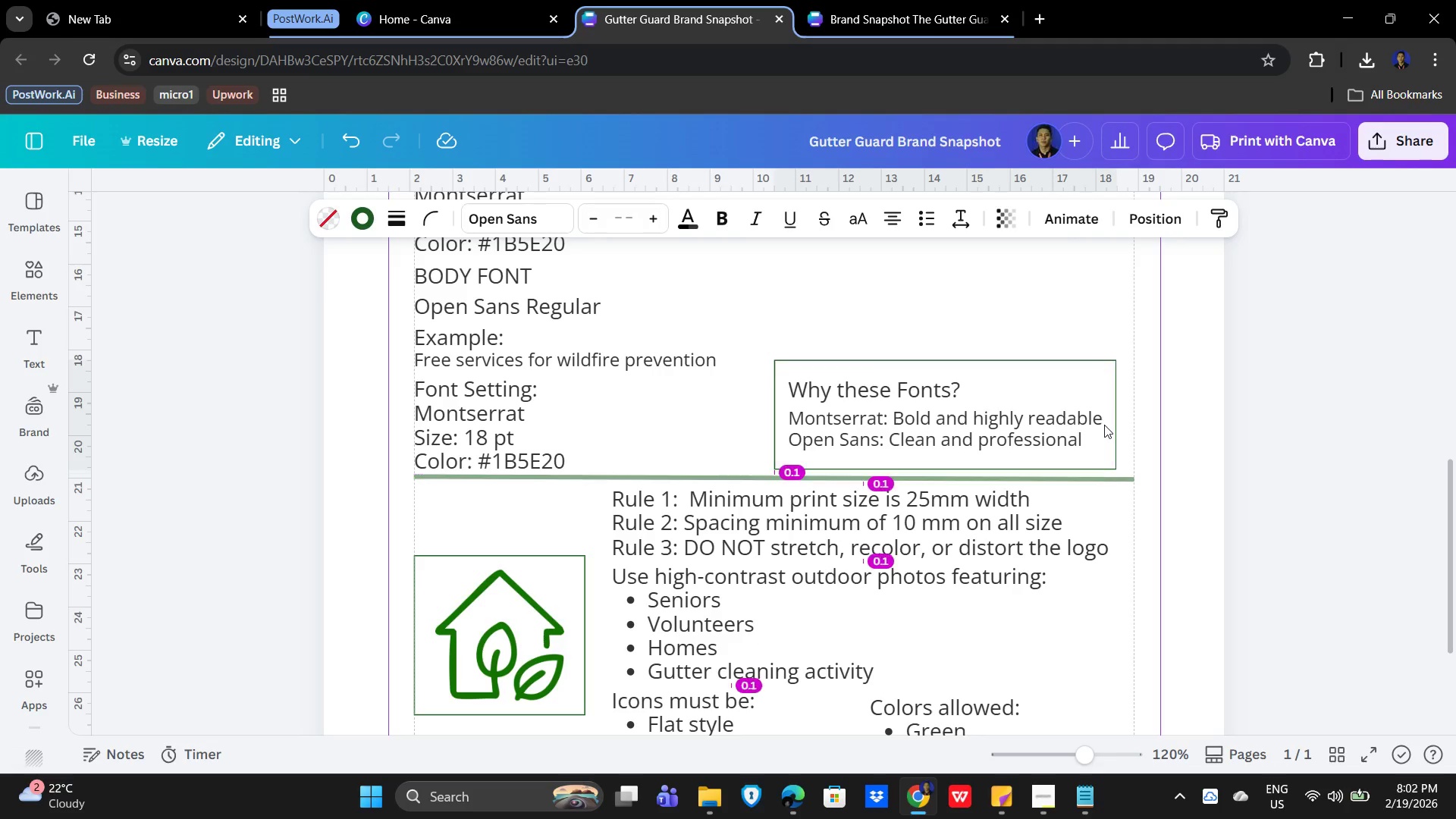 
key(ArrowUp)
 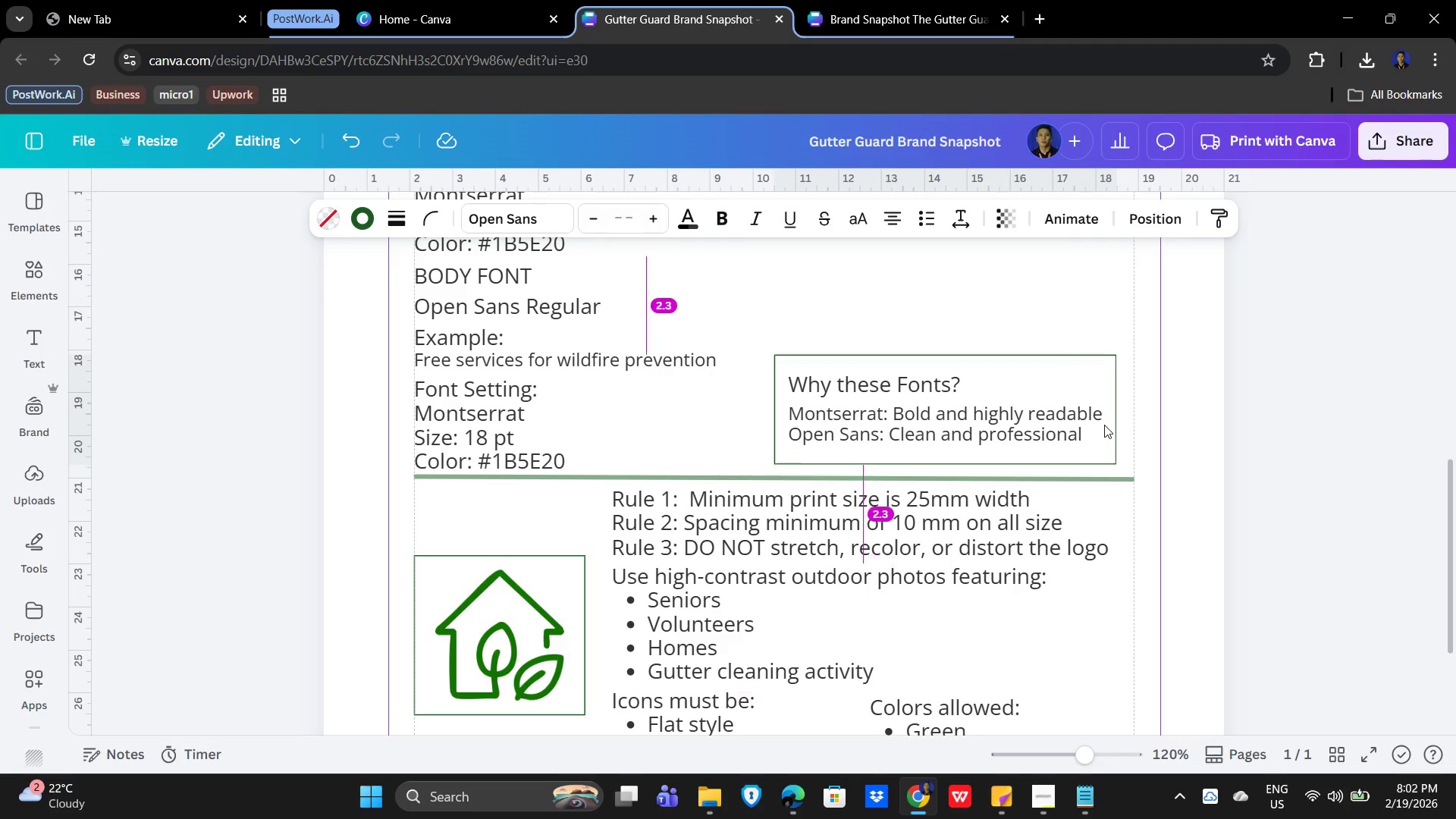 
key(ArrowUp)
 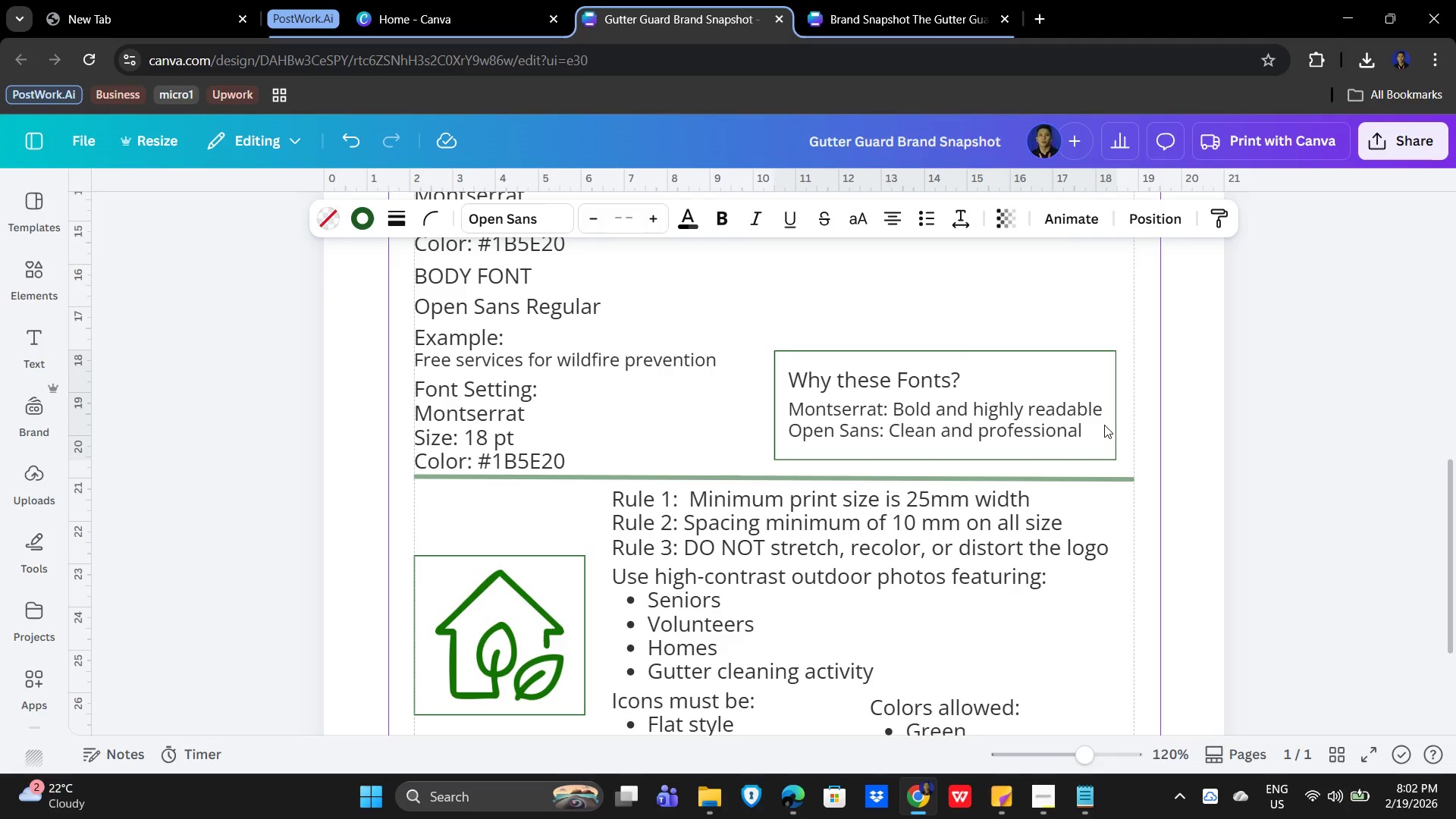 
key(ArrowUp)
 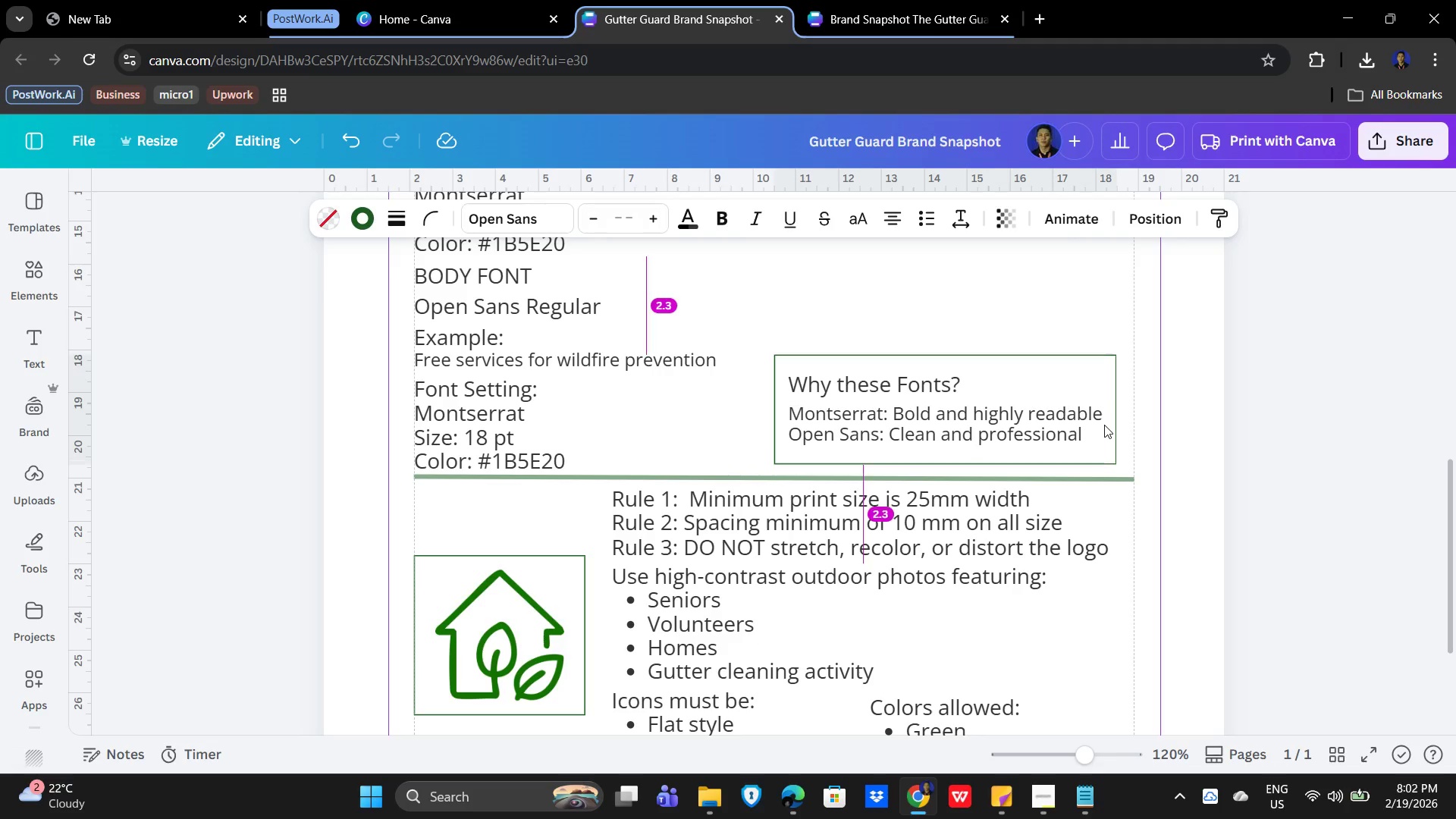 
key(ArrowDown)
 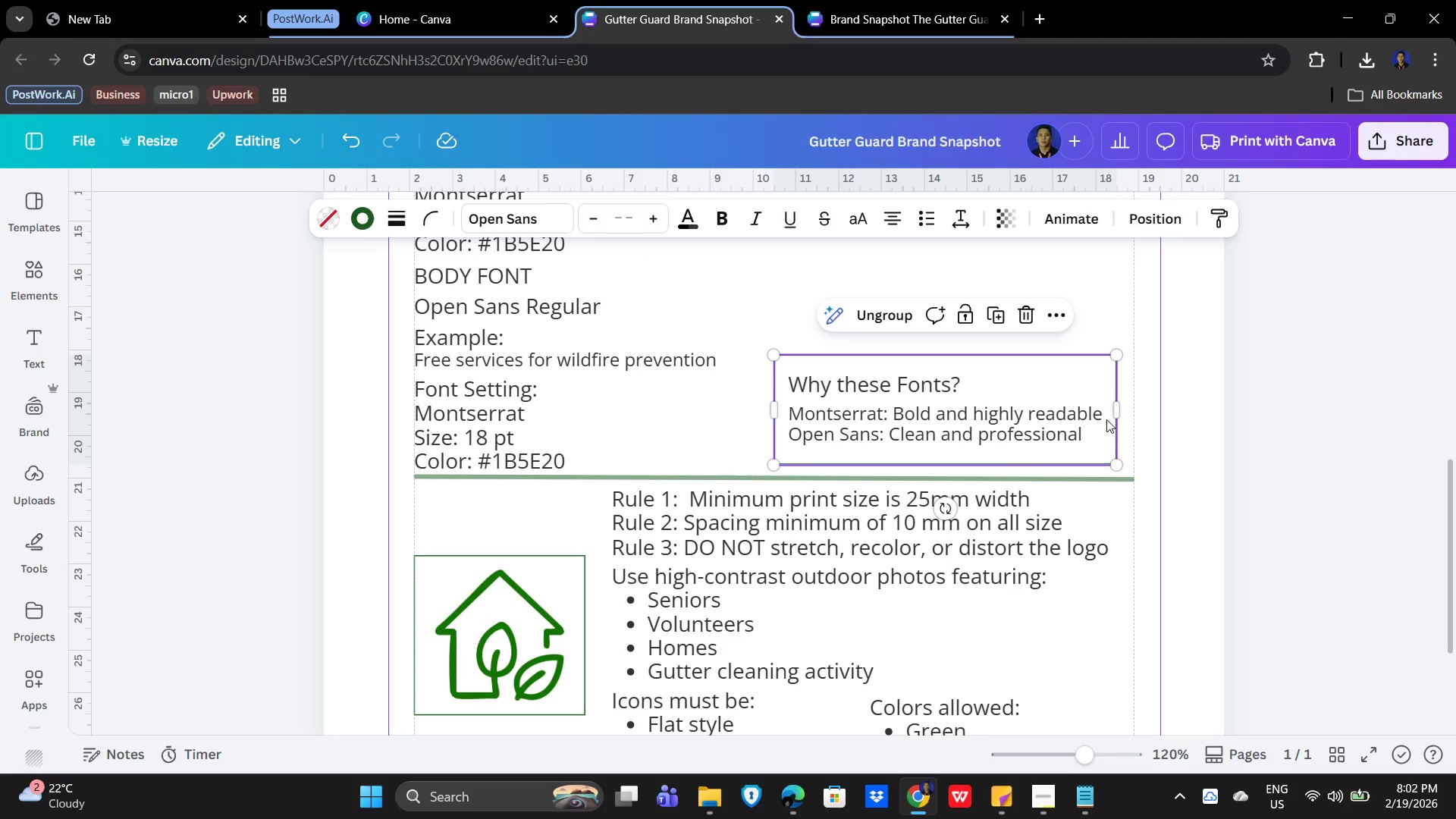 
left_click([1248, 395])
 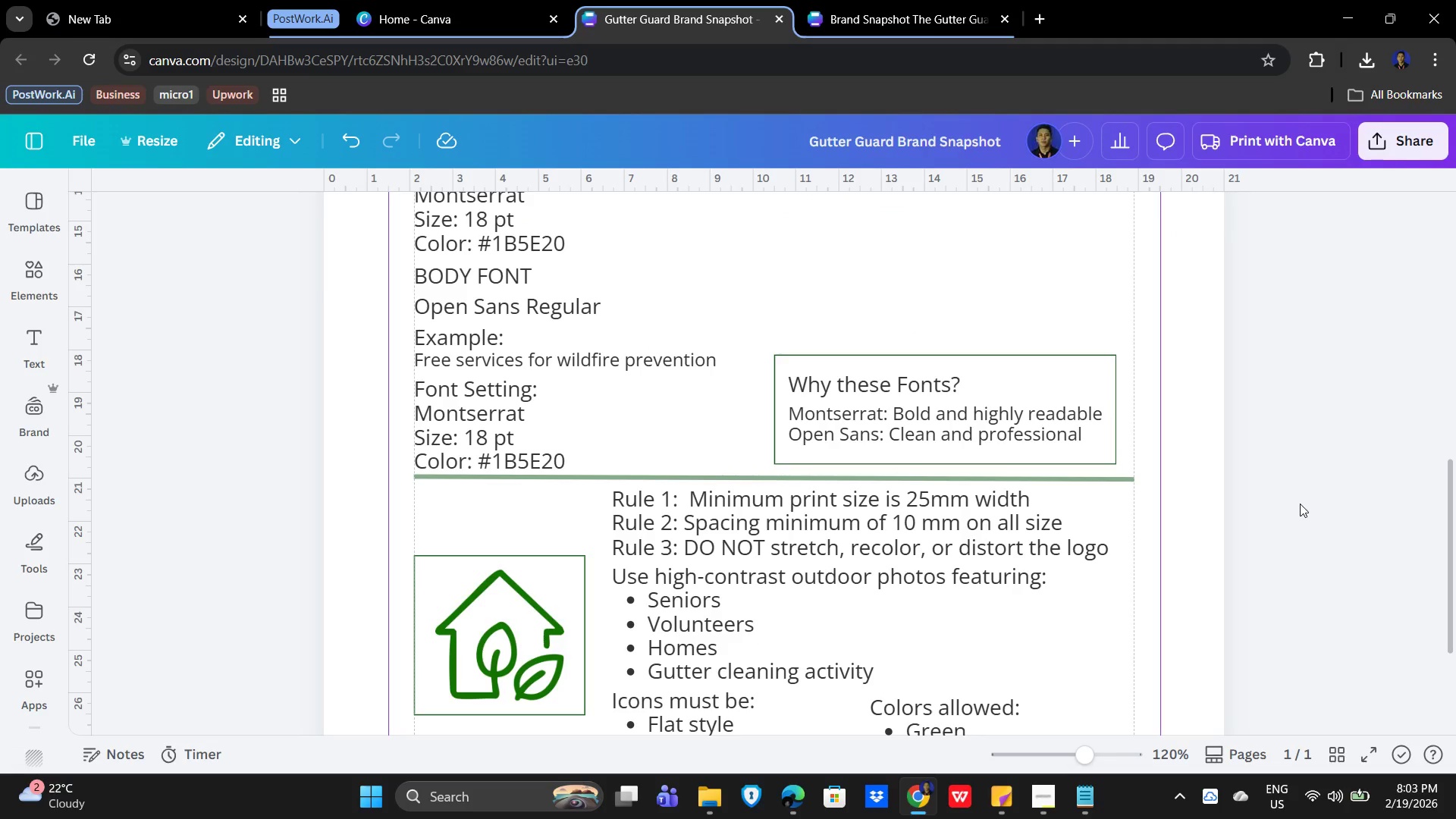 
hold_key(key=ControlLeft, duration=1.17)
scroll: coordinate [1325, 469], scroll_direction: up, amount: 1.0
 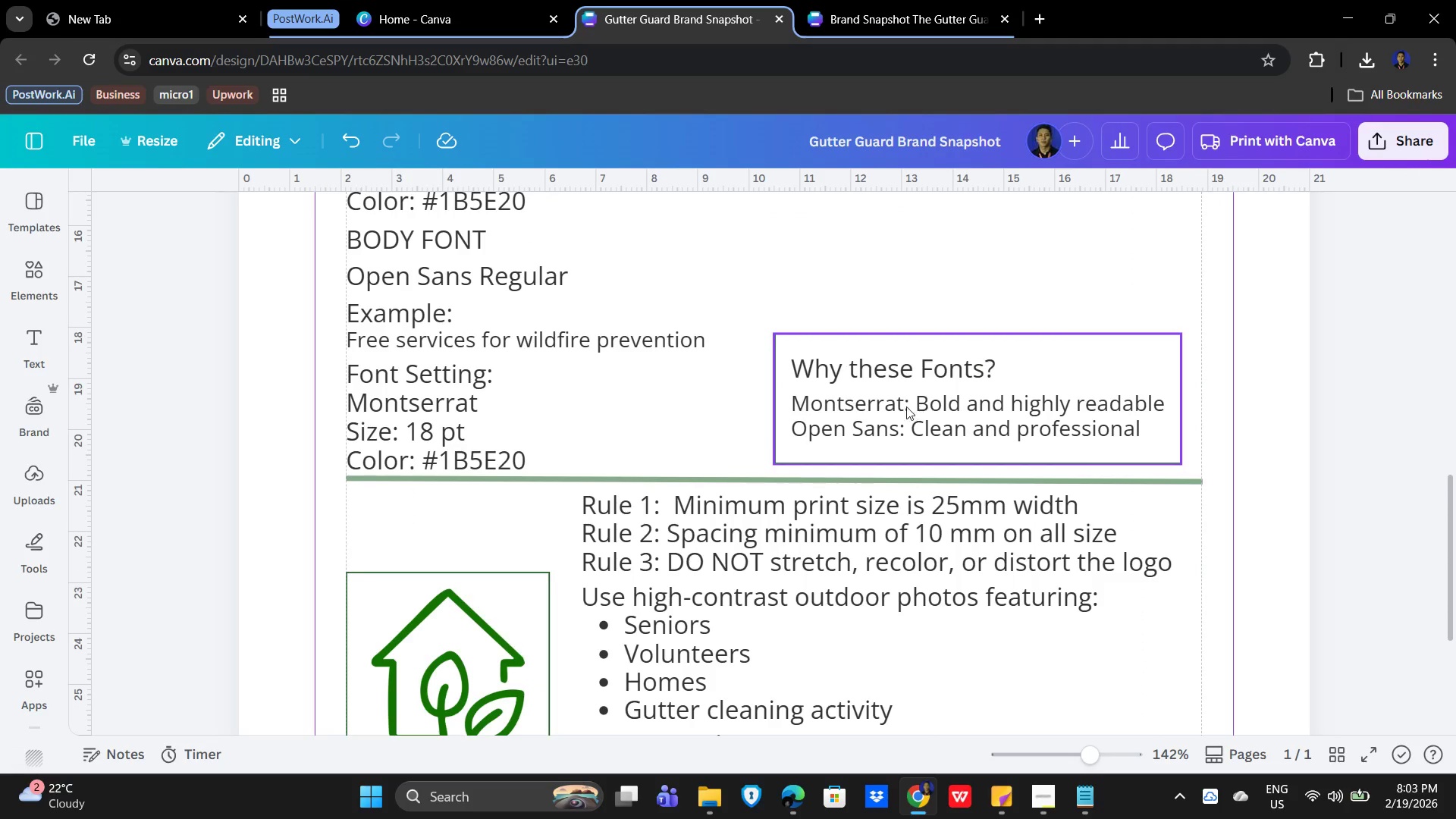 
hold_key(key=ControlLeft, duration=0.44)
scroll: coordinate [1012, 403], scroll_direction: down, amount: 3.0
 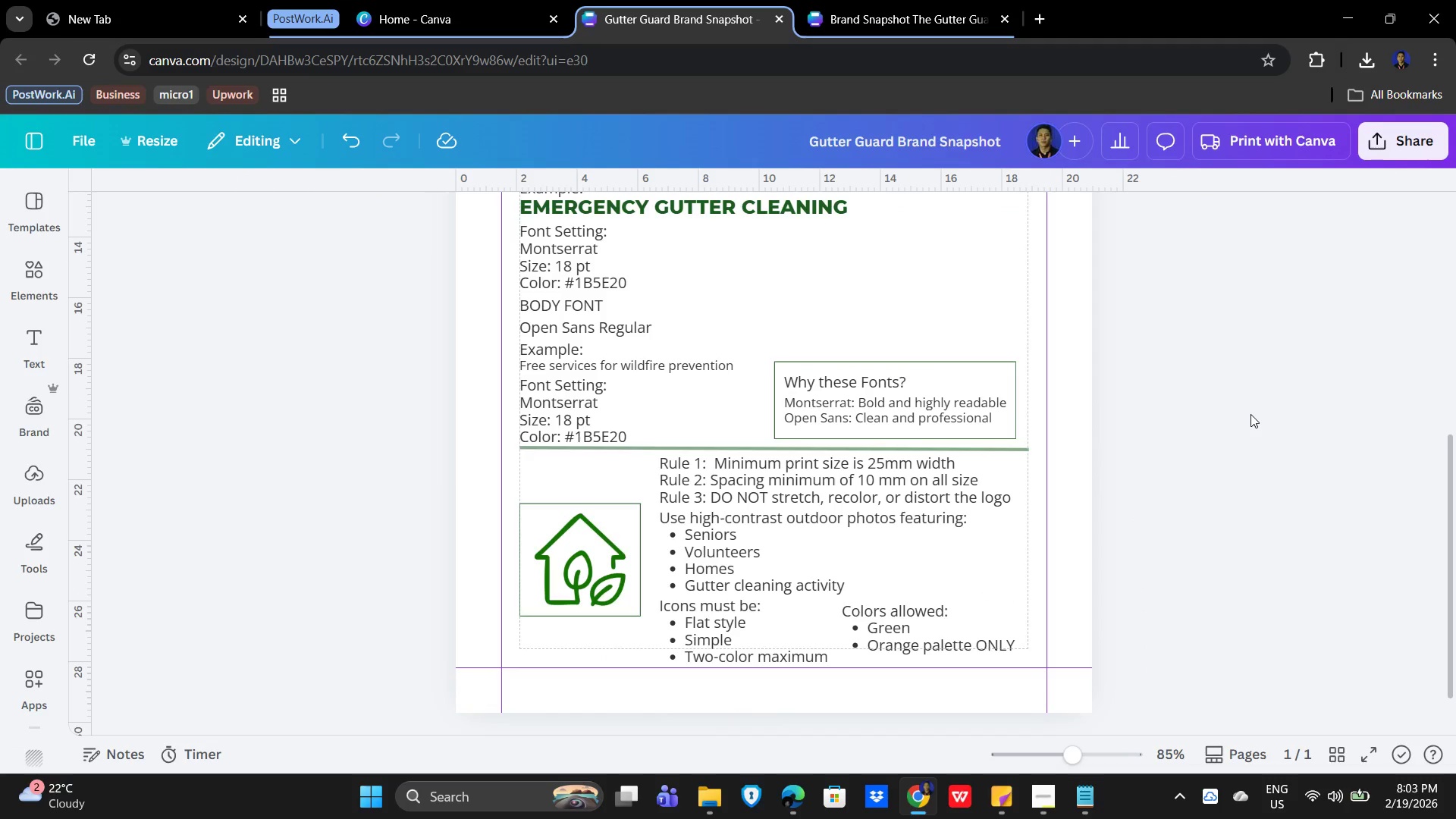 
hold_key(key=ControlLeft, duration=0.47)
scroll: coordinate [1227, 404], scroll_direction: down, amount: 2.0
 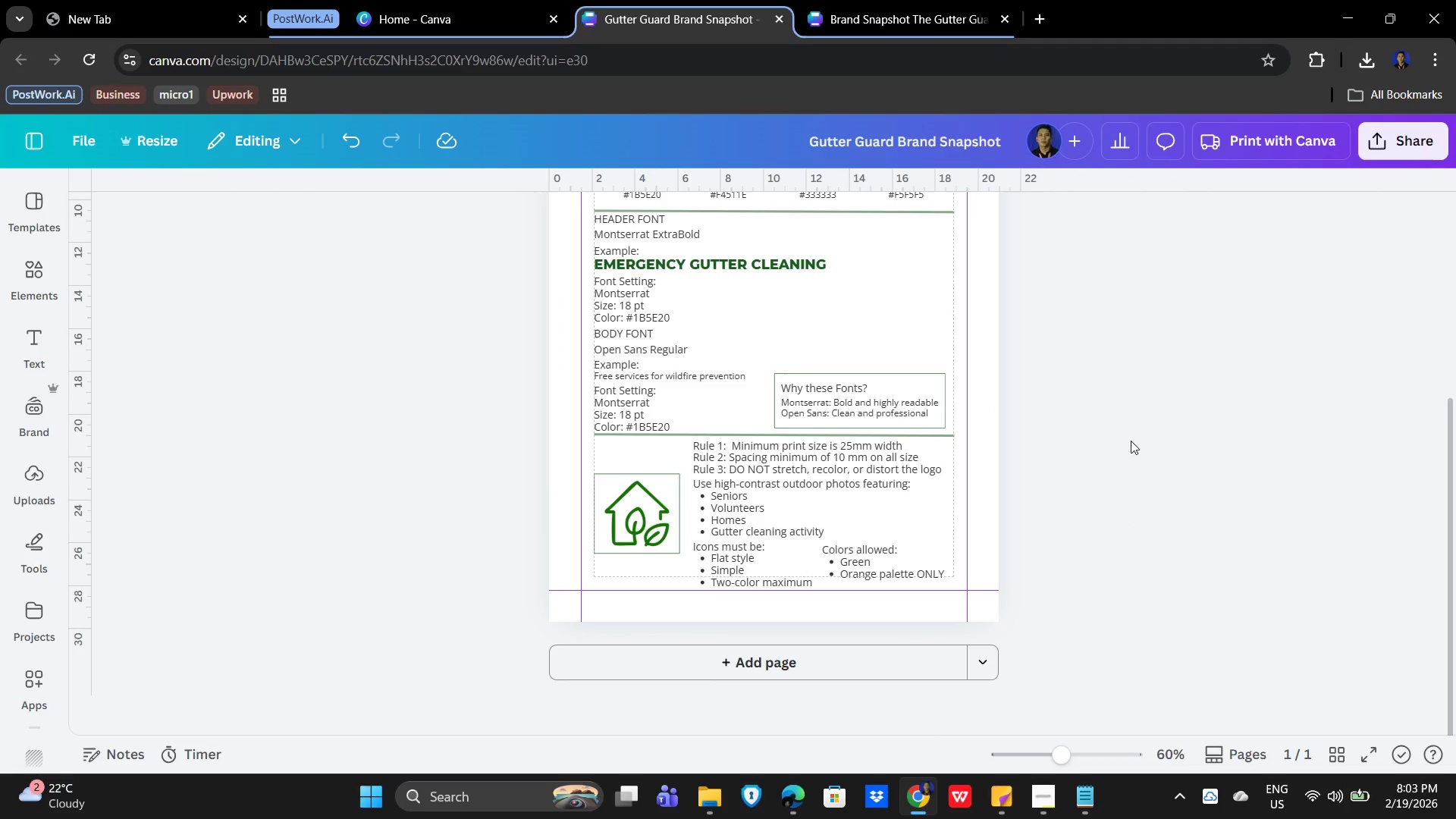 
left_click([1131, 447])
 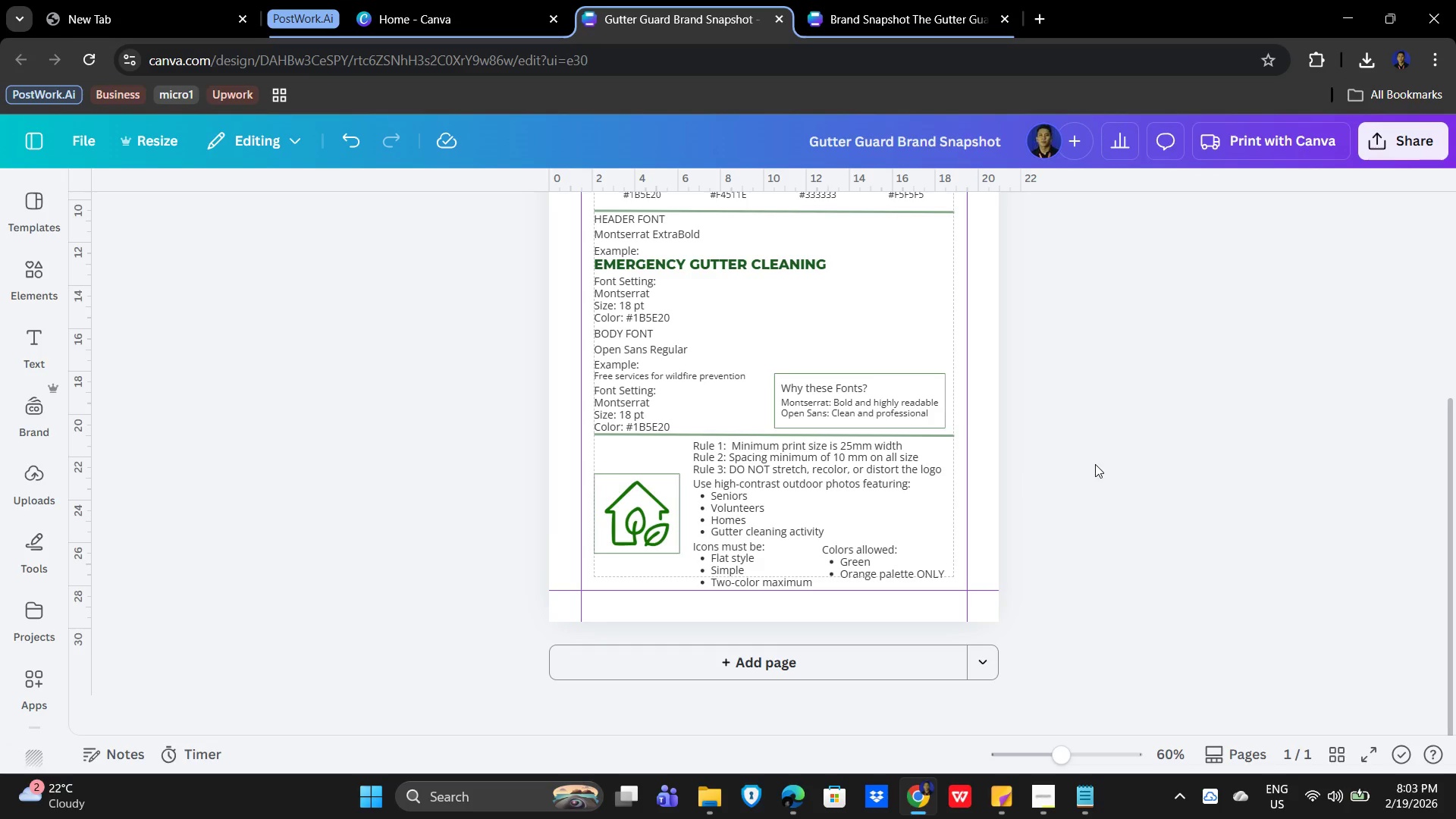 
scroll: coordinate [1096, 462], scroll_direction: down, amount: 1.0
 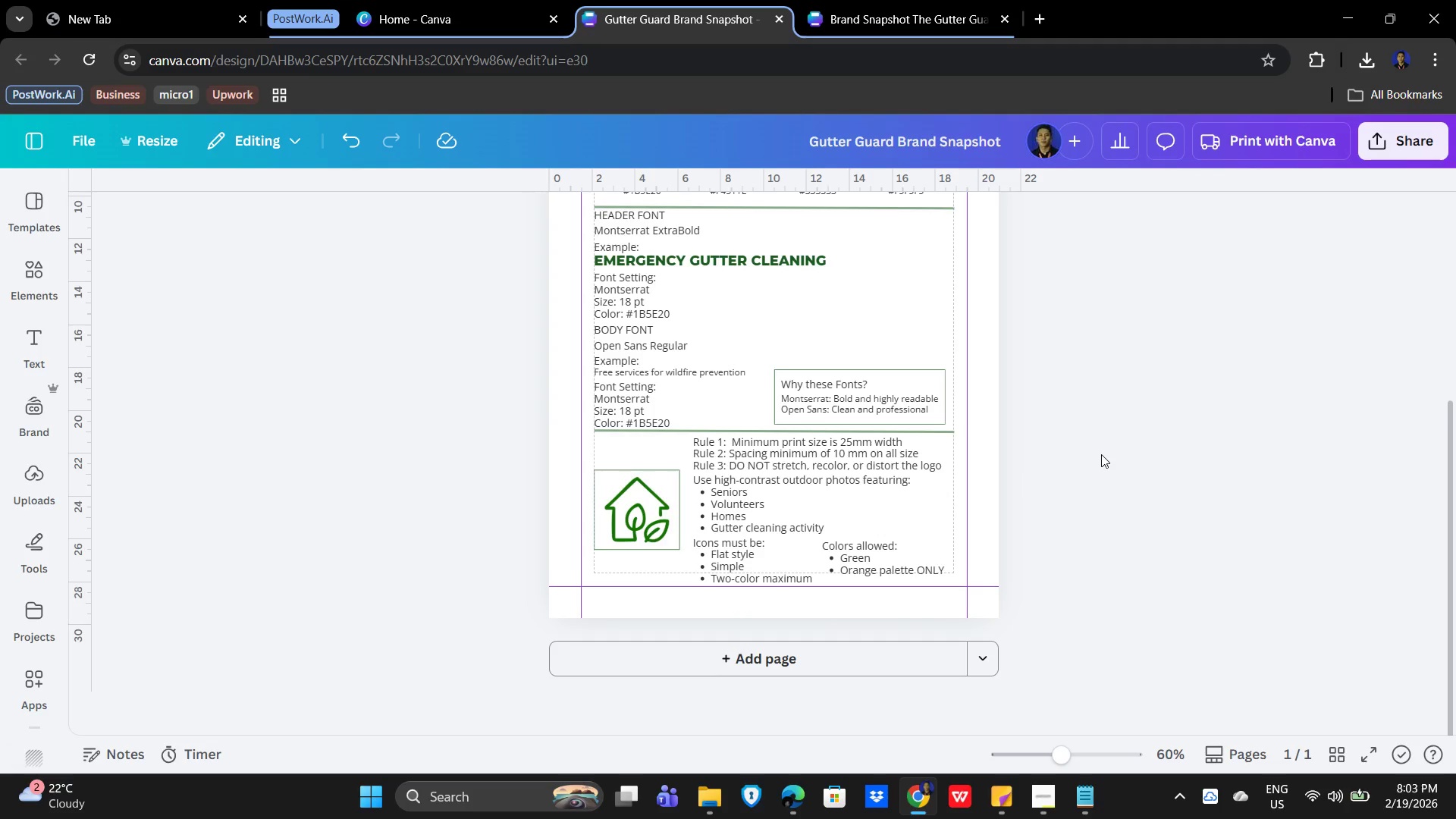 
scroll: coordinate [1101, 454], scroll_direction: up, amount: 3.0
 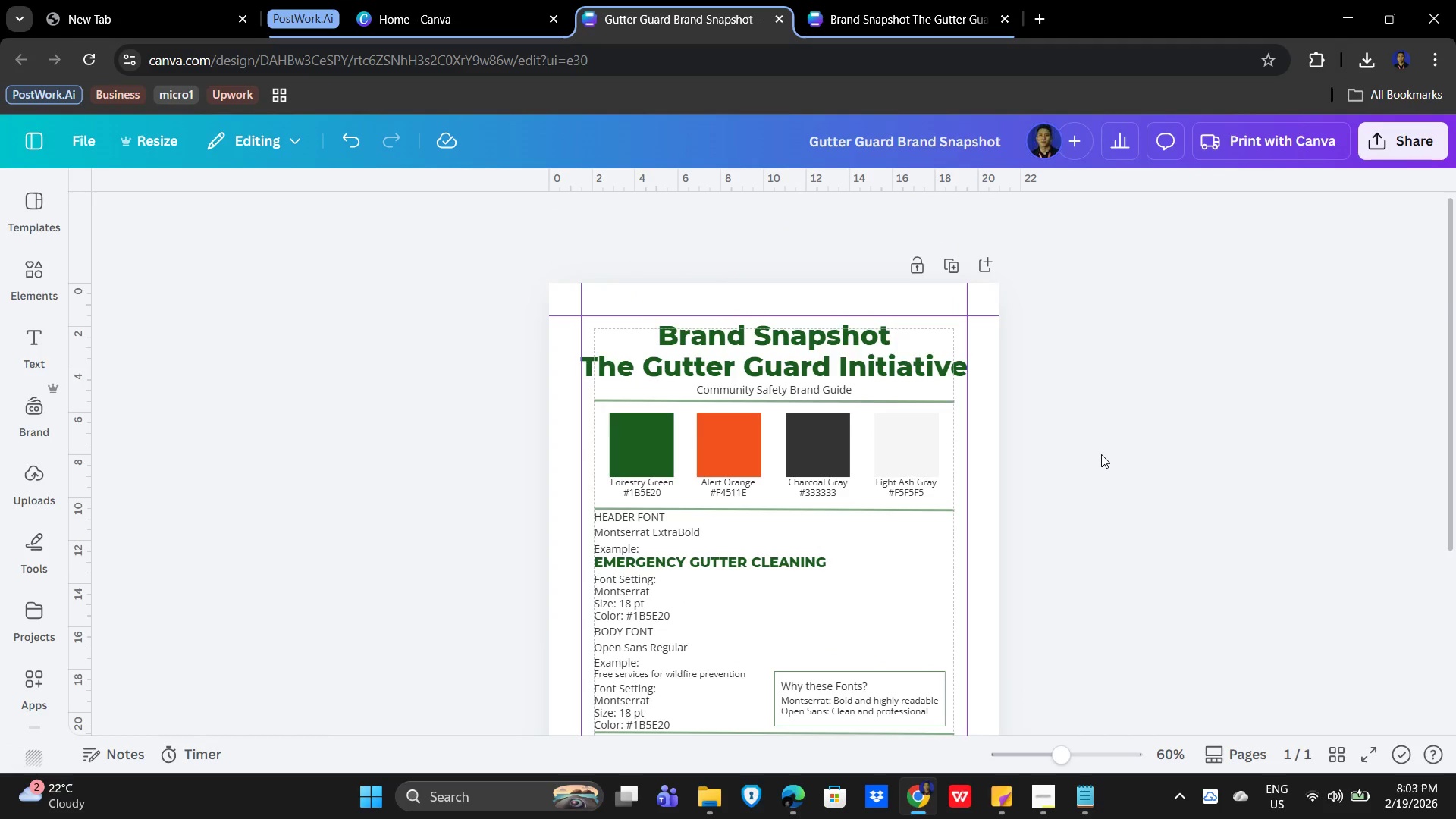 
scroll: coordinate [1101, 454], scroll_direction: down, amount: 2.0
 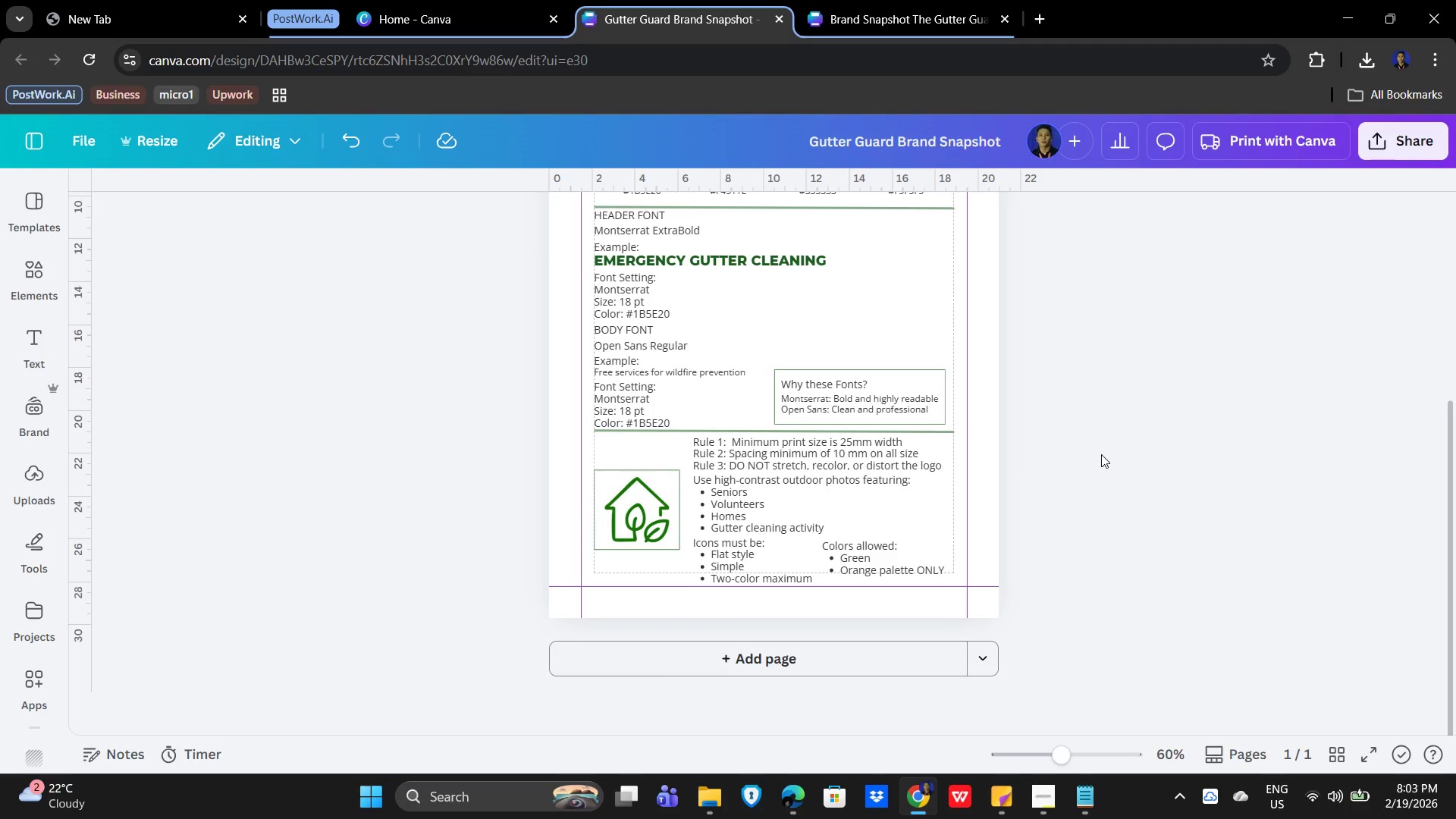 
scroll: coordinate [1103, 454], scroll_direction: up, amount: 3.0
 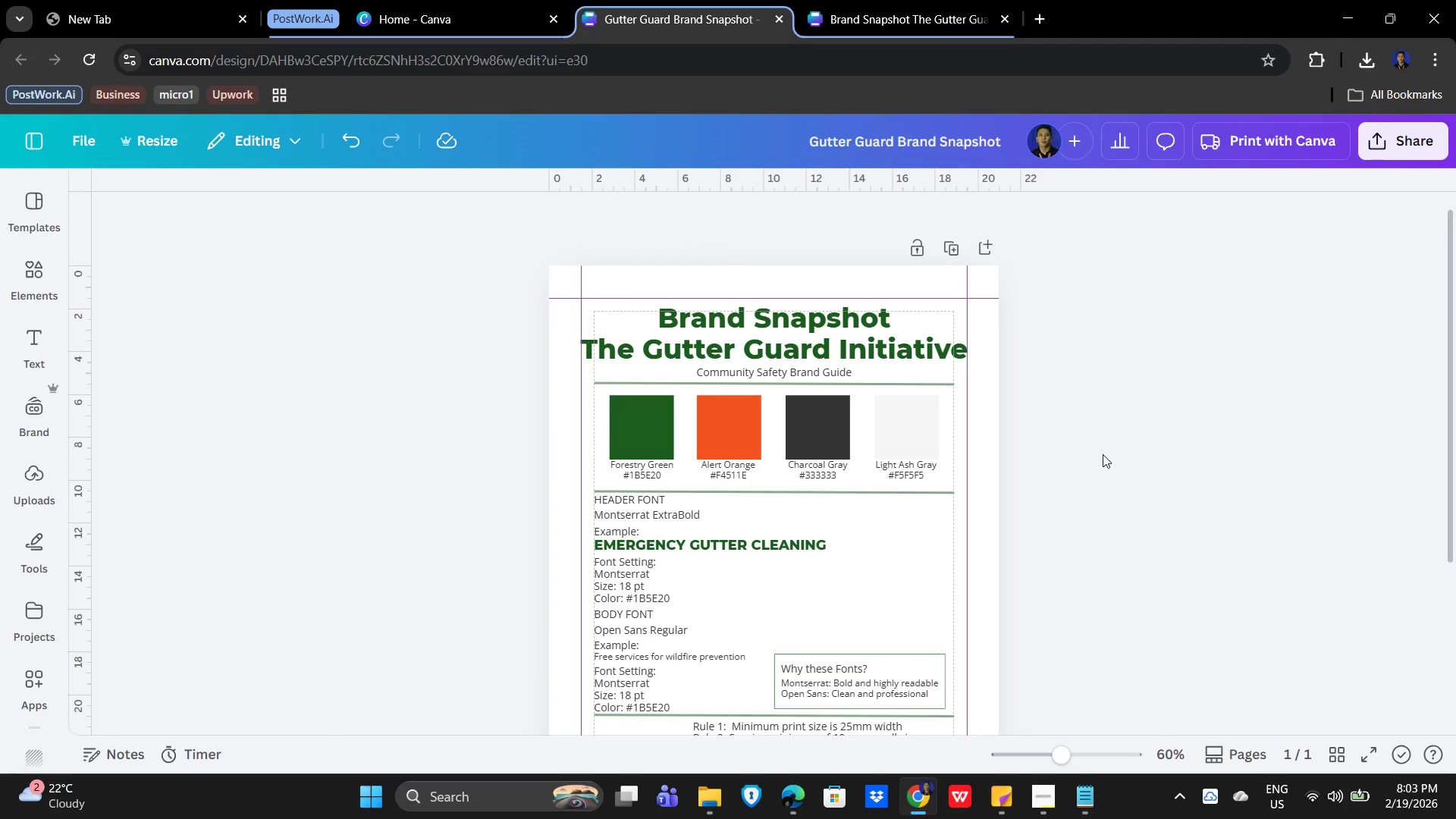 
scroll: coordinate [1103, 454], scroll_direction: down, amount: 2.0
 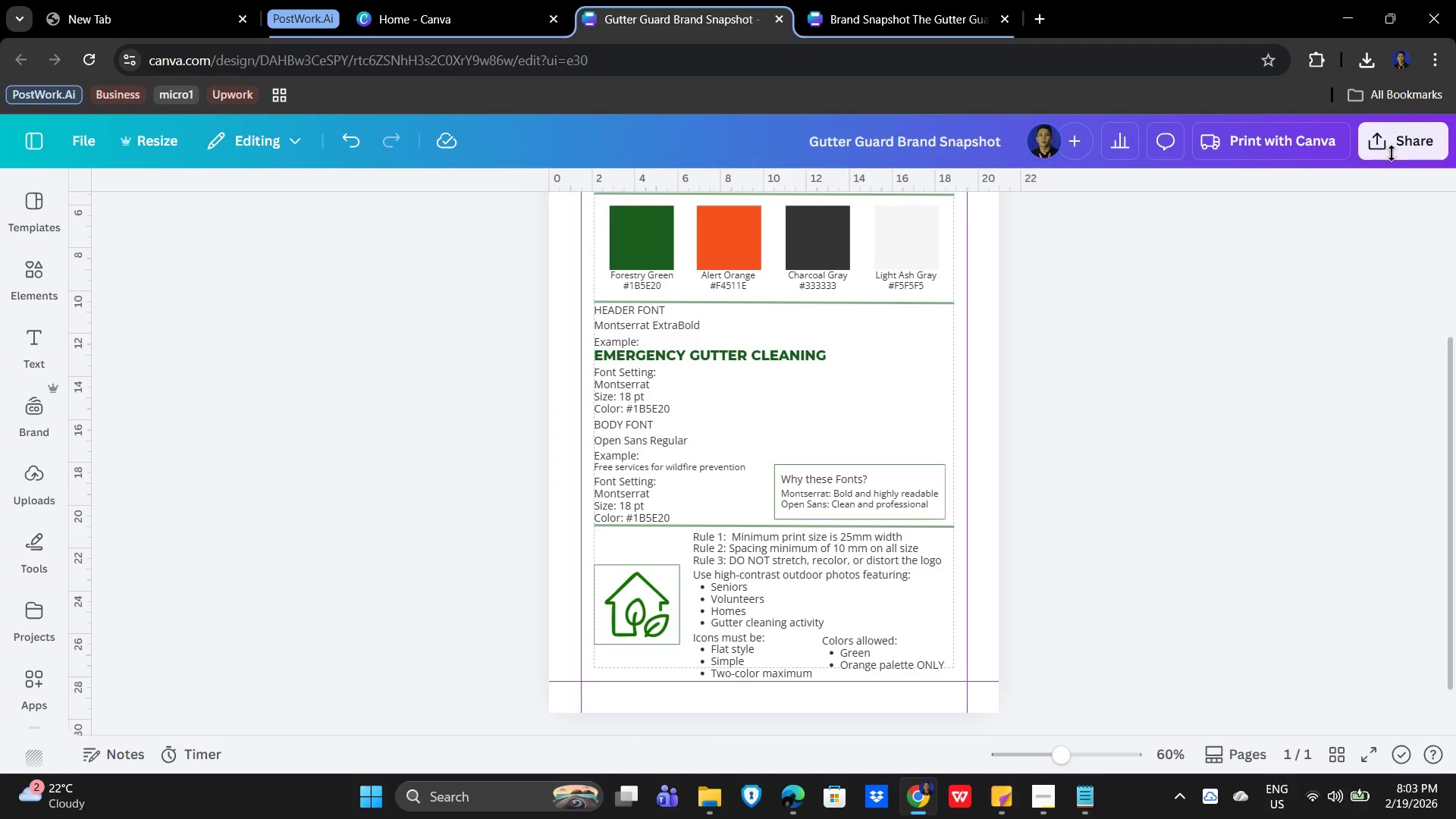 
left_click([1401, 142])
 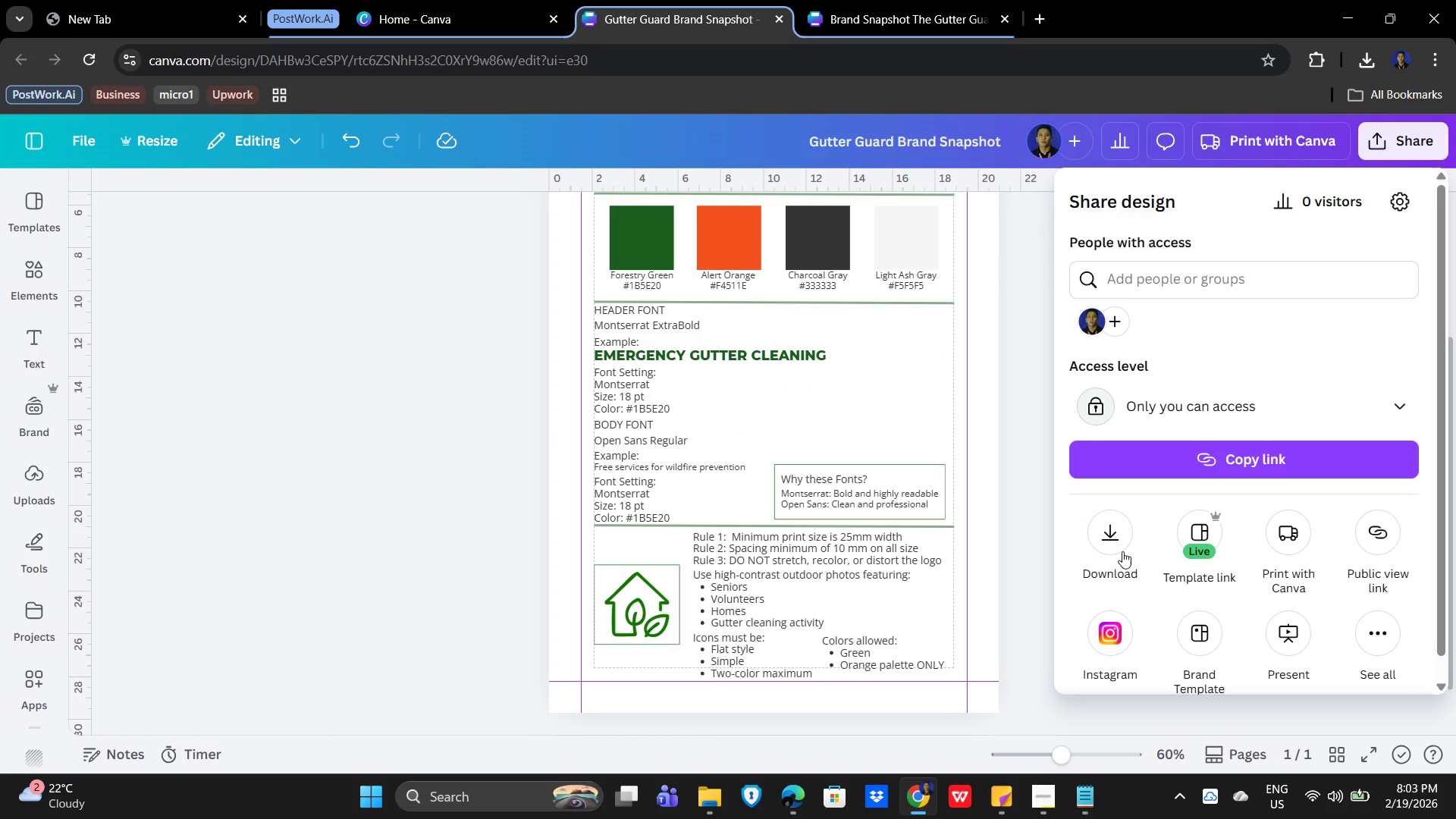 
left_click([1106, 535])
 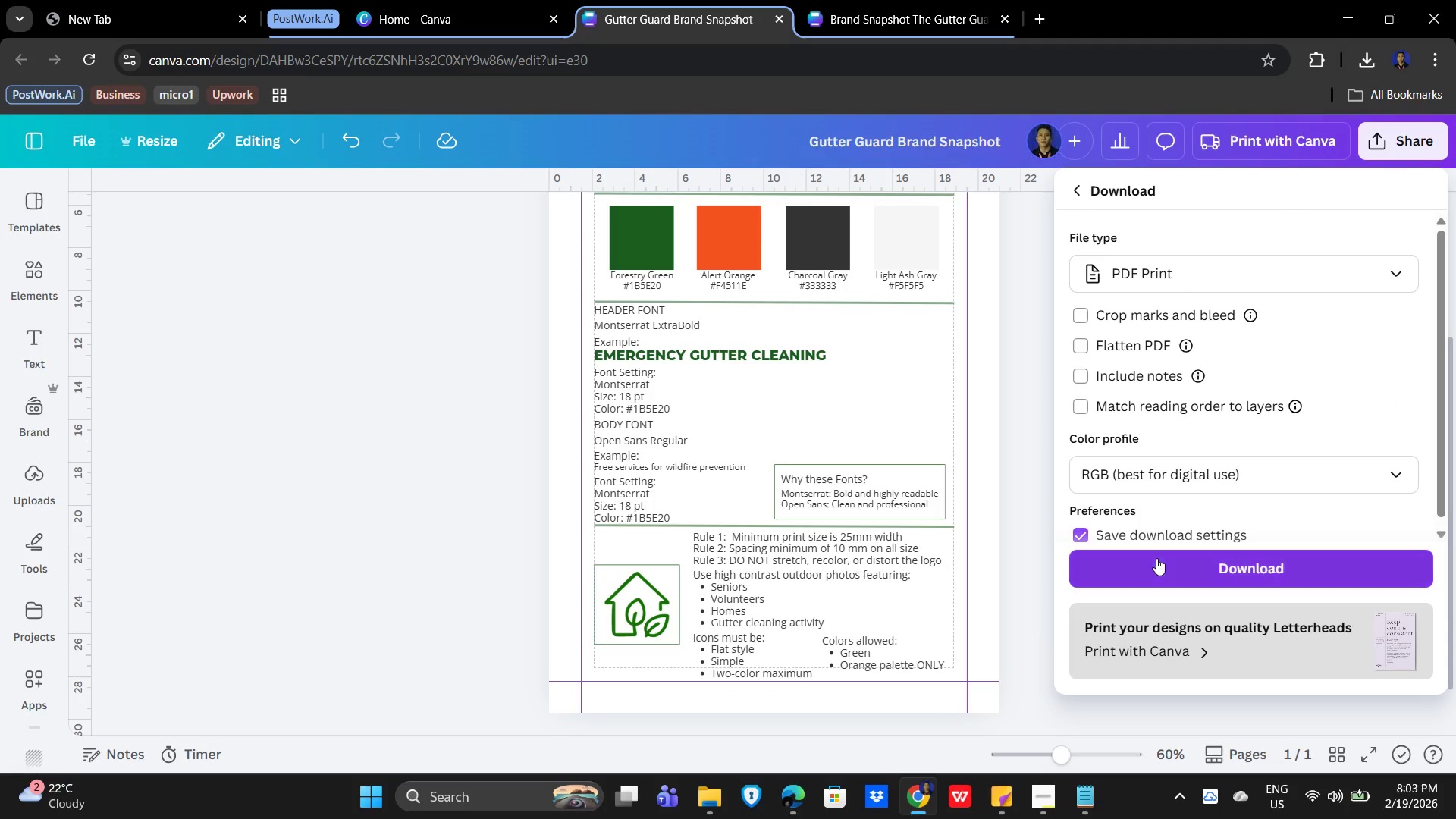 
wait(5.45)
 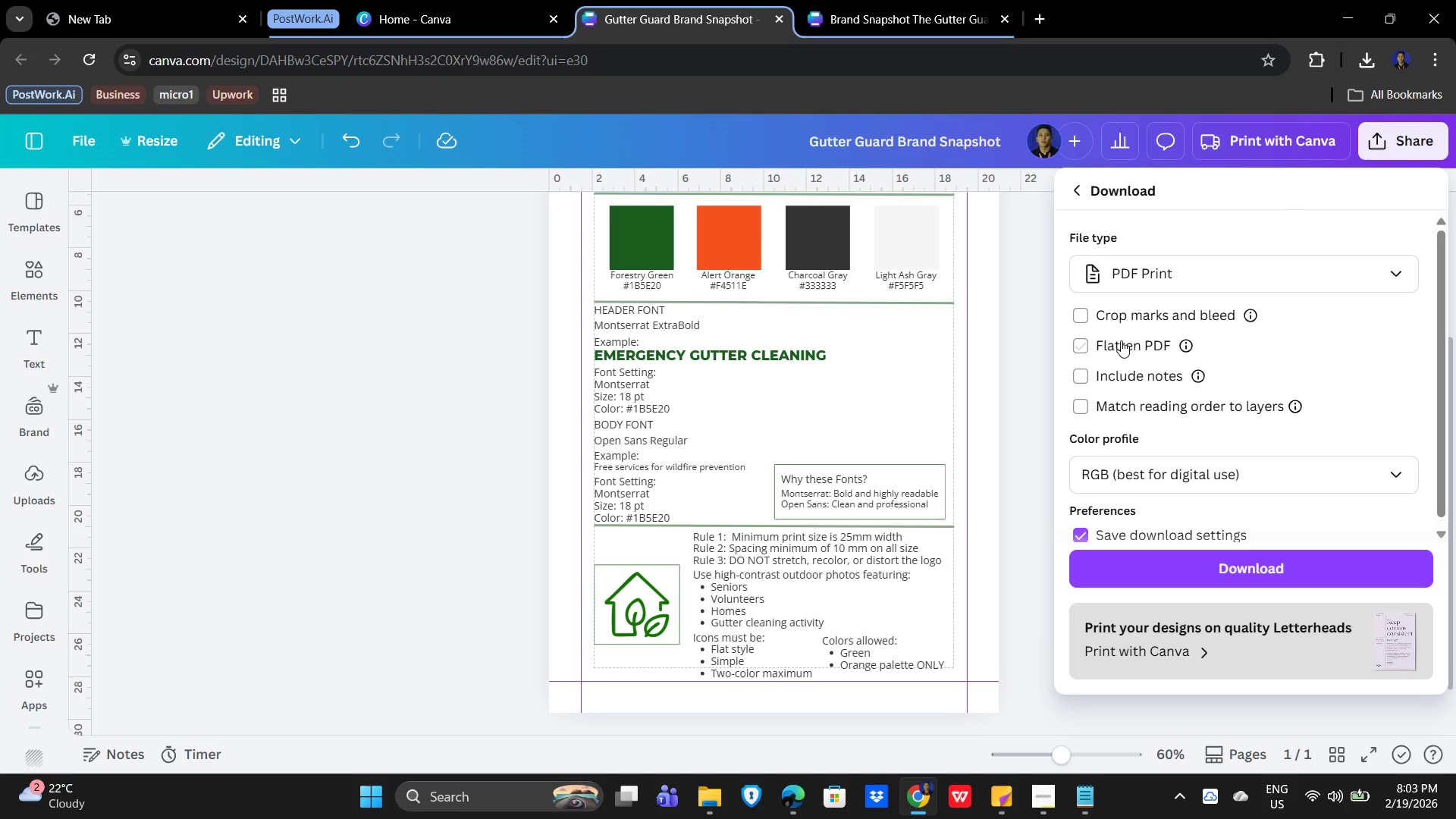 
left_click([1294, 566])
 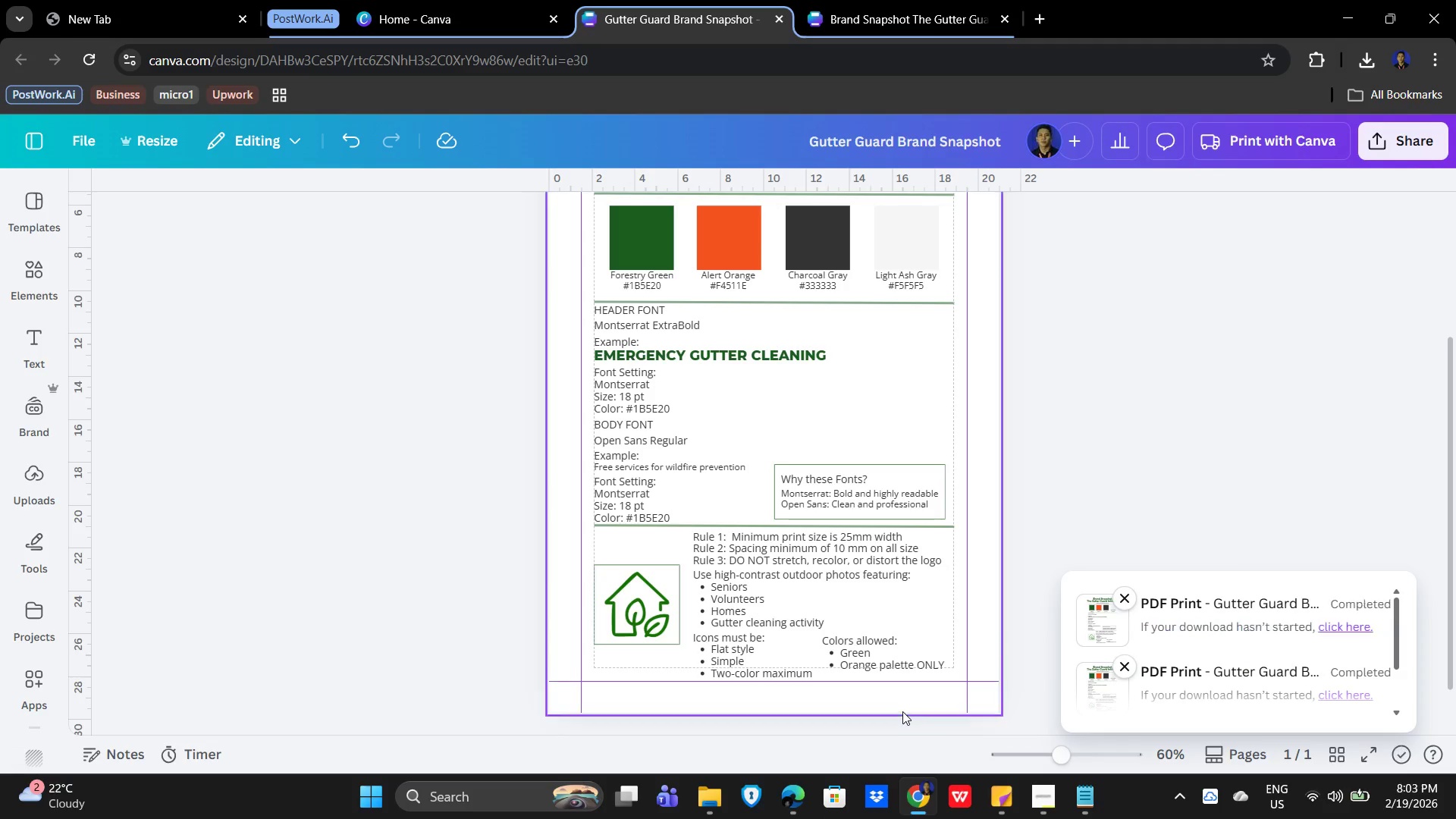 
wait(5.62)
 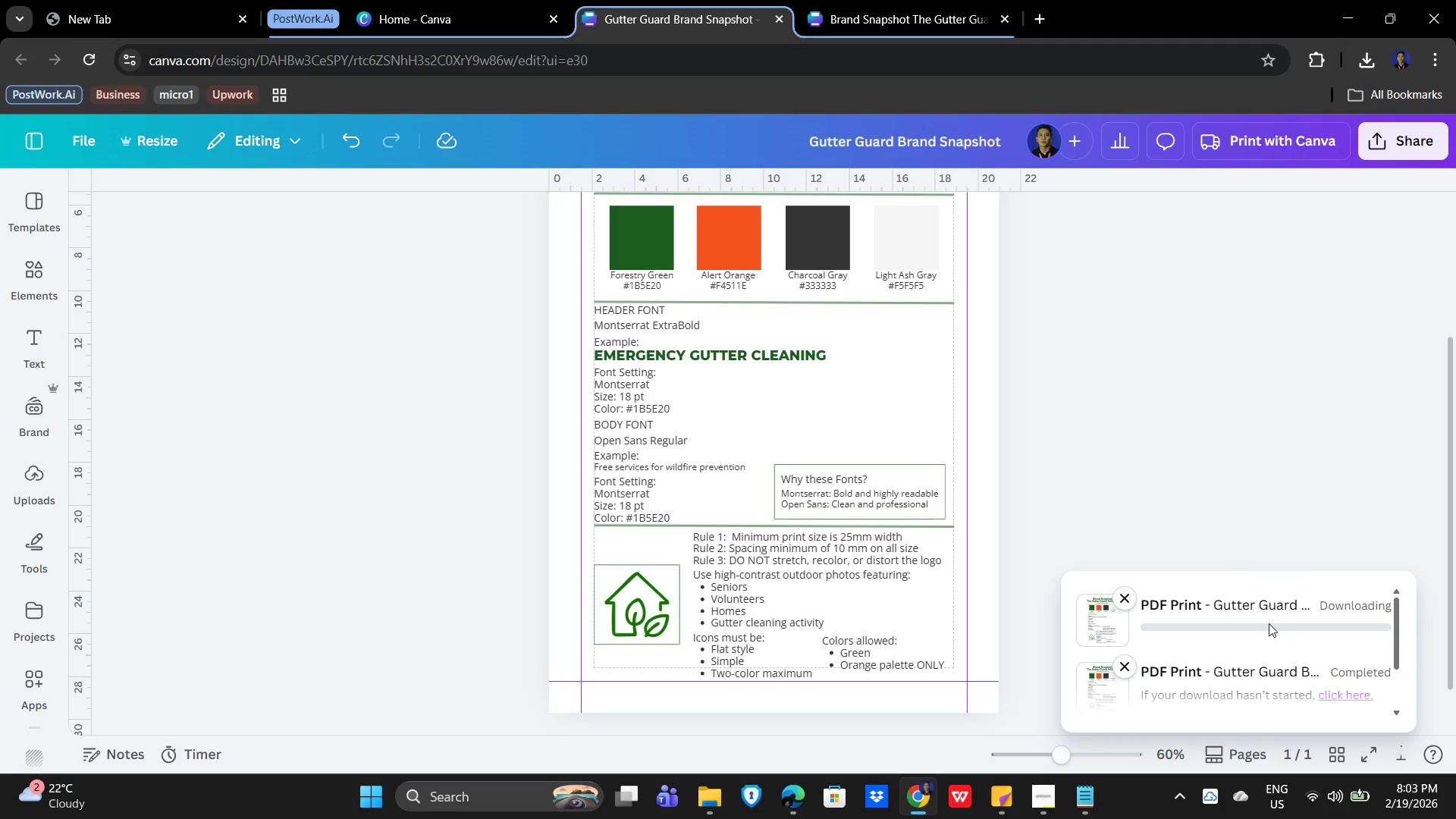 
left_click([712, 802])
 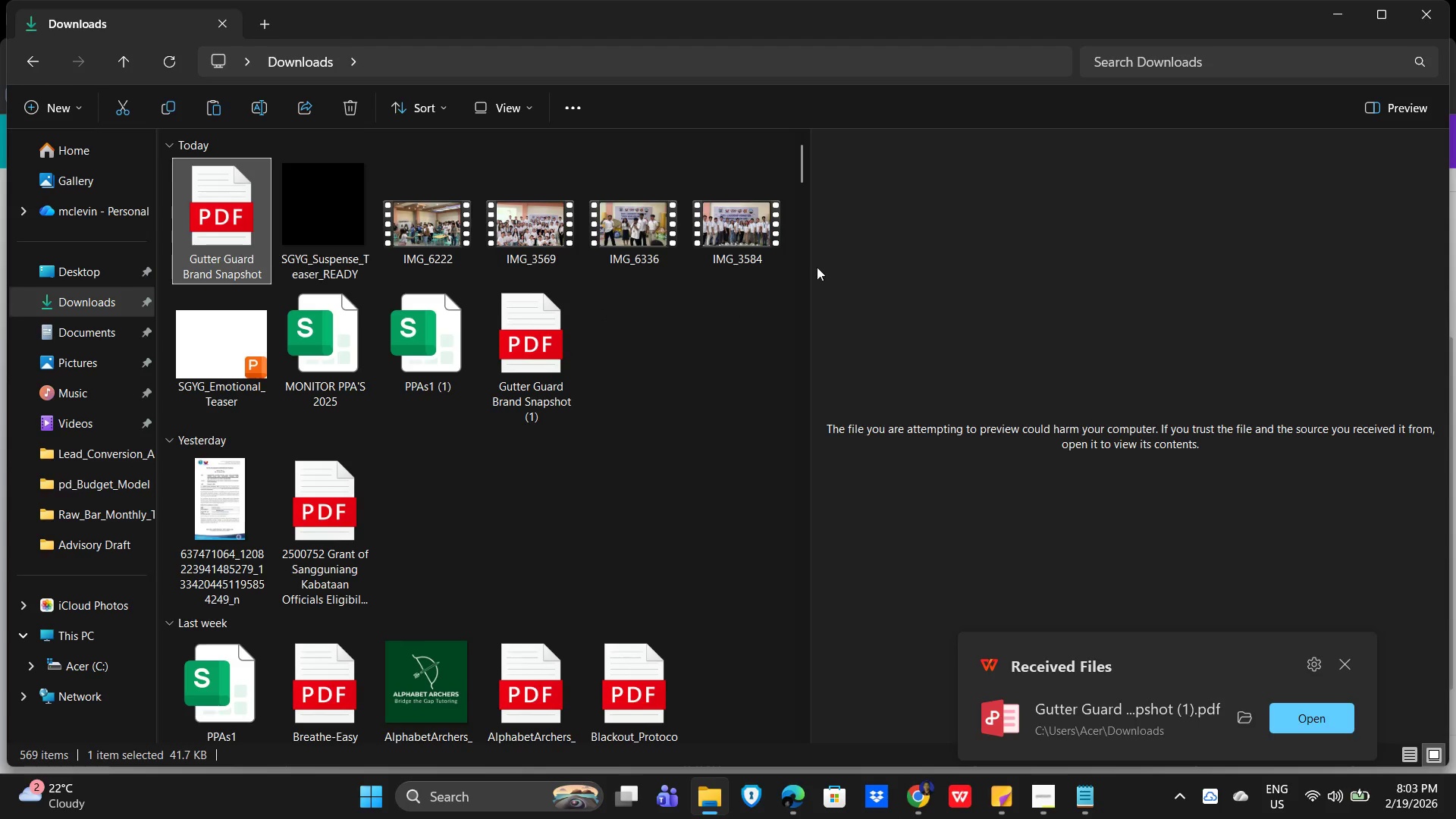 
left_click([996, 234])
 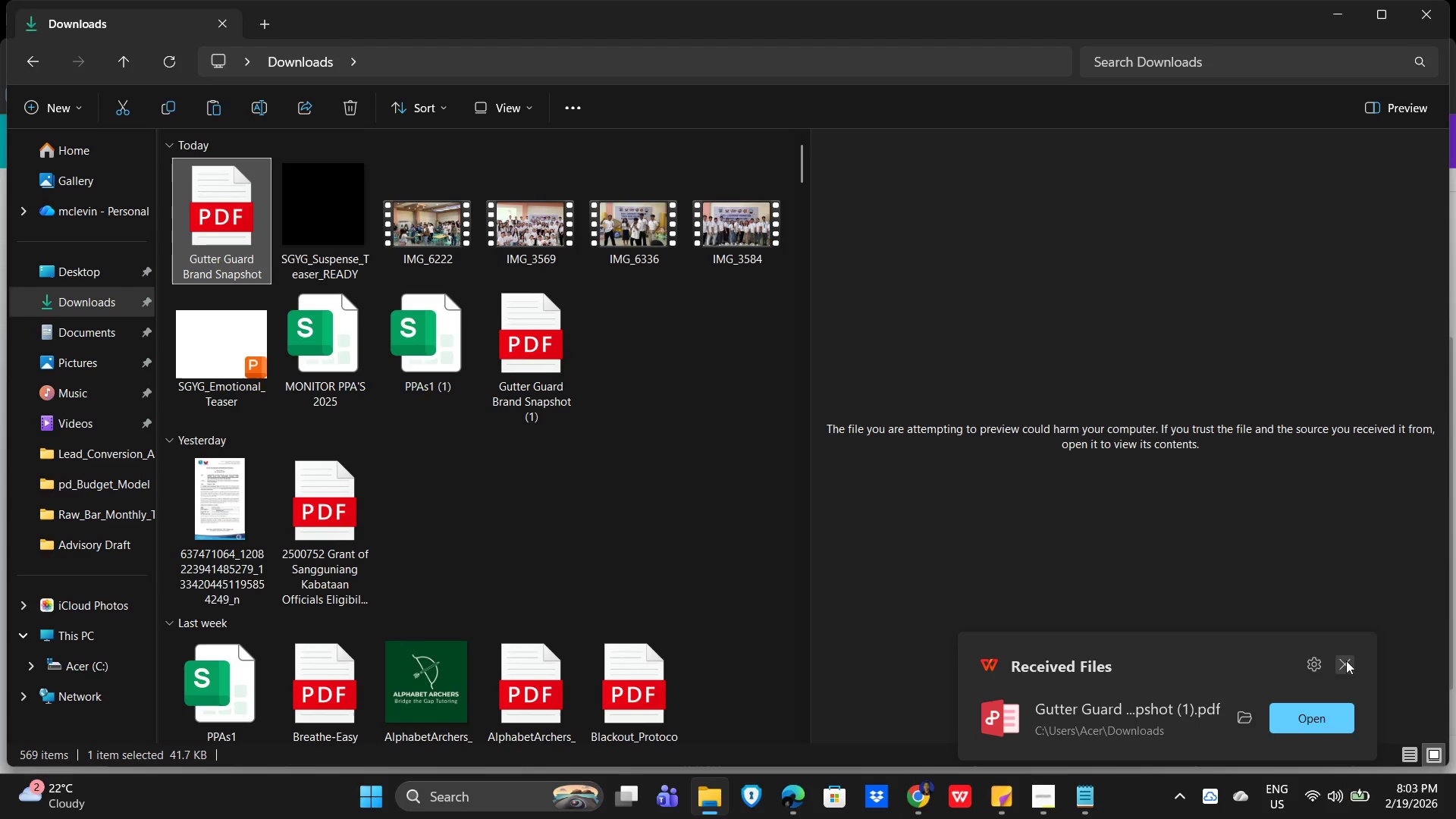 
wait(5.83)
 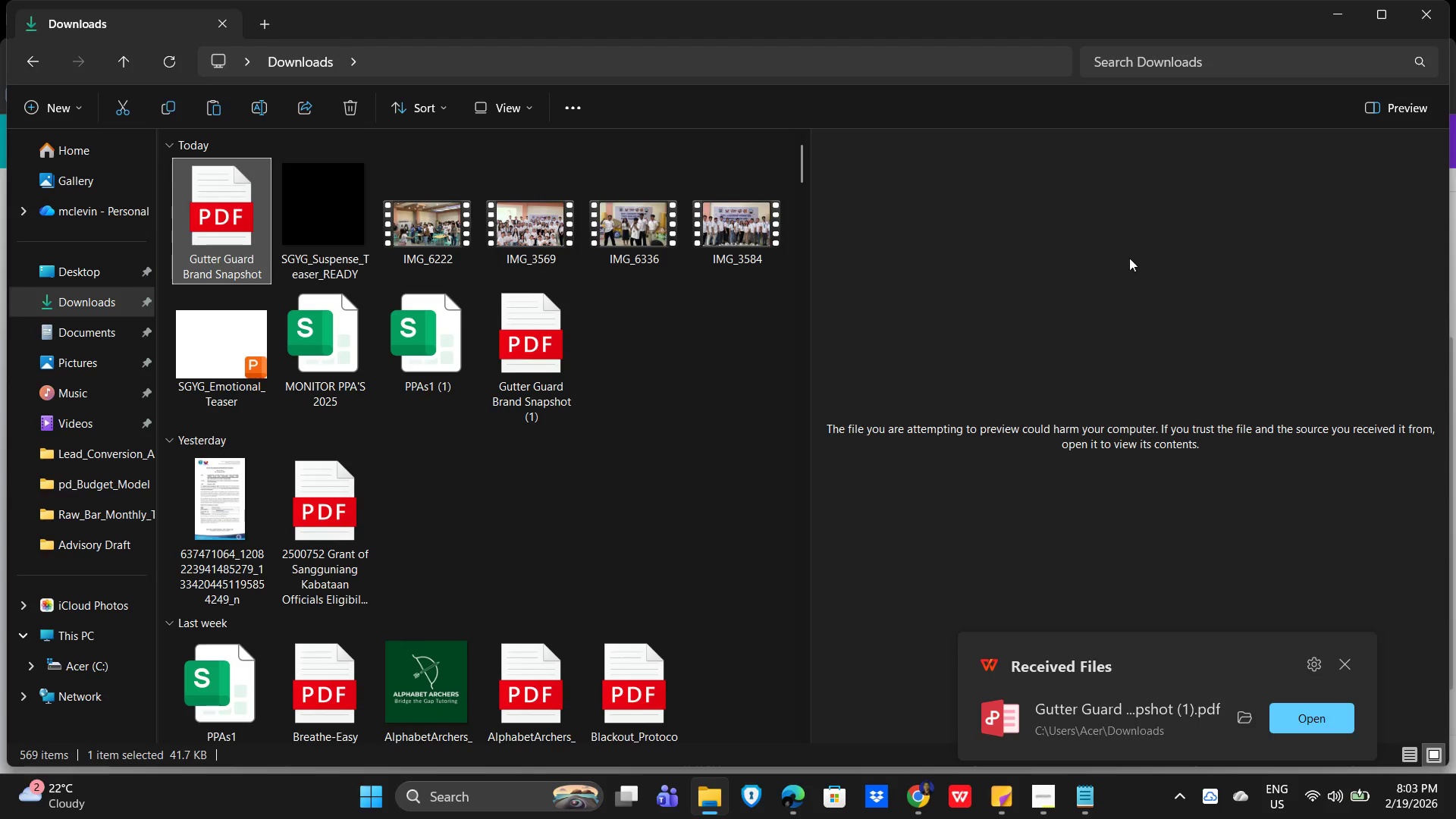 
left_click([1349, 658])
 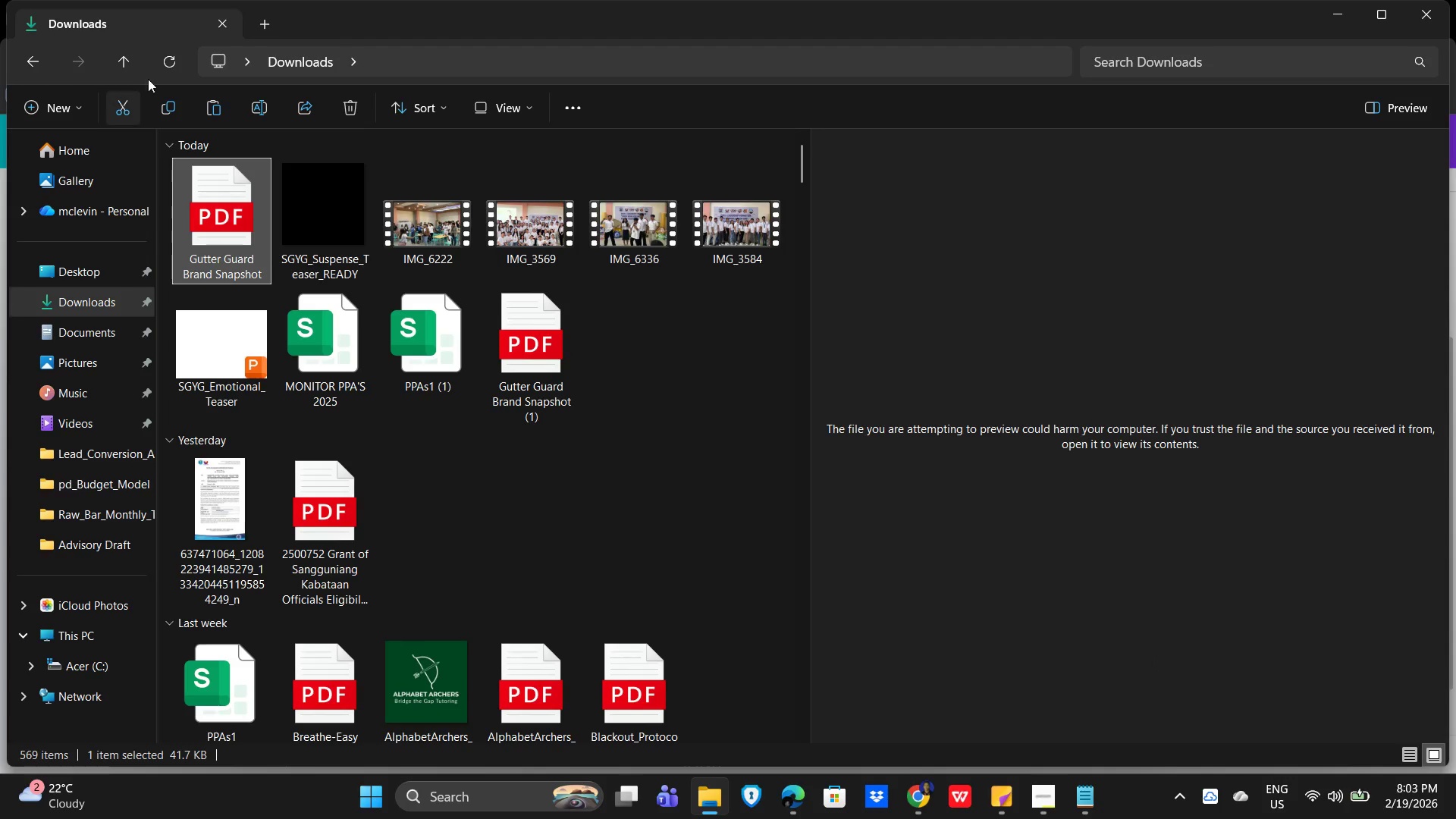 
left_click([165, 63])
 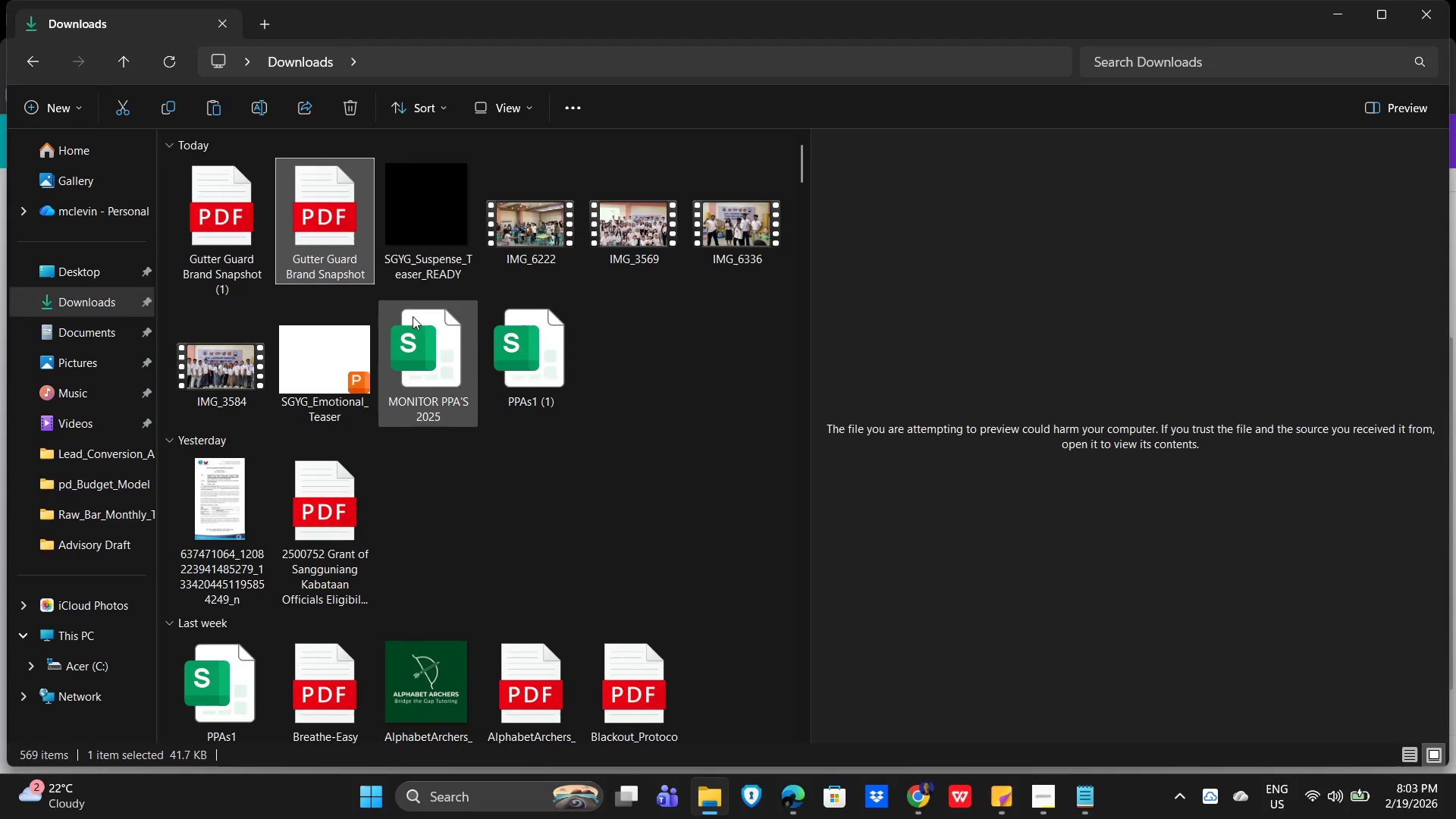 
key(Delete)
 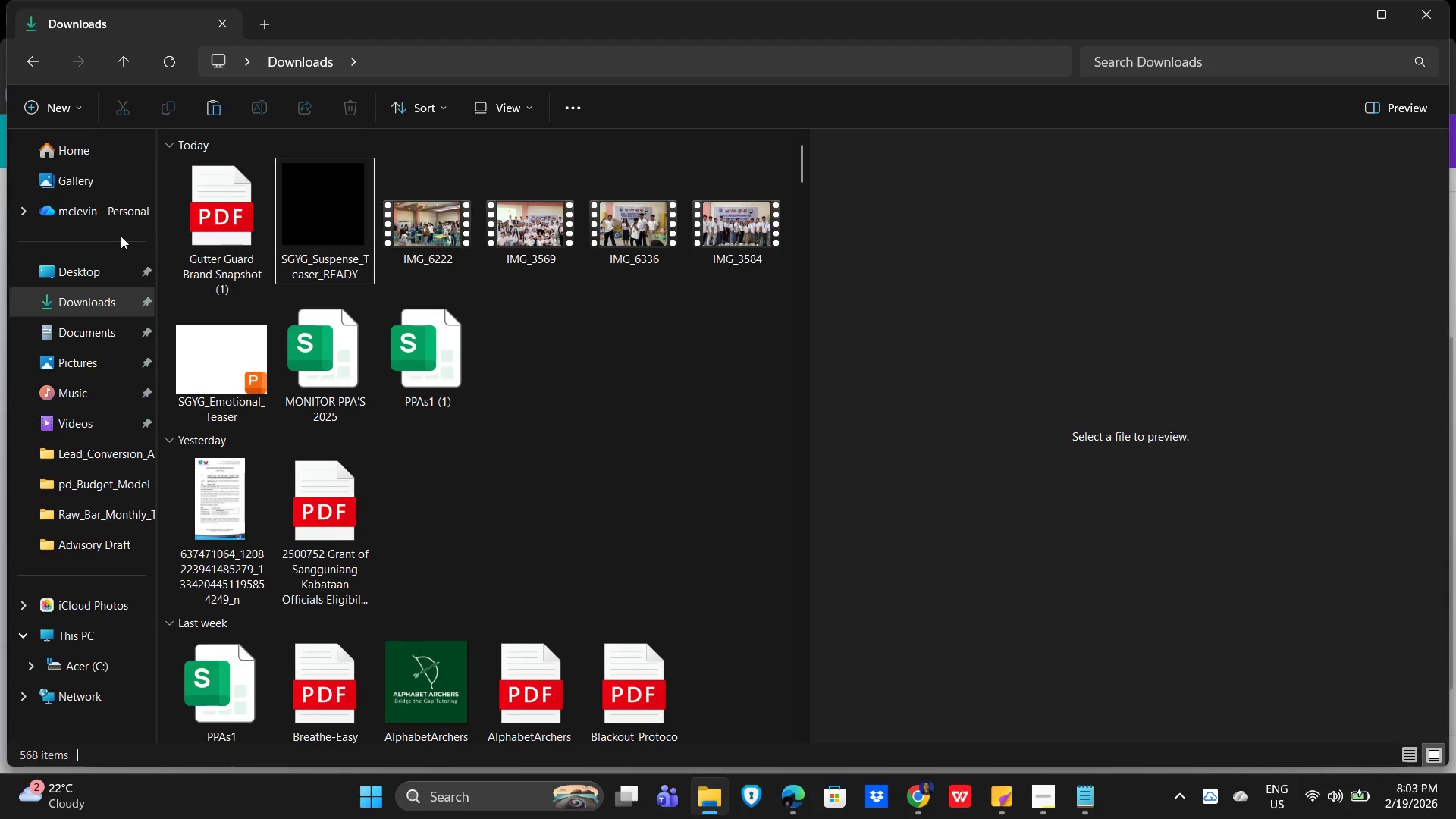 
left_click([209, 215])
 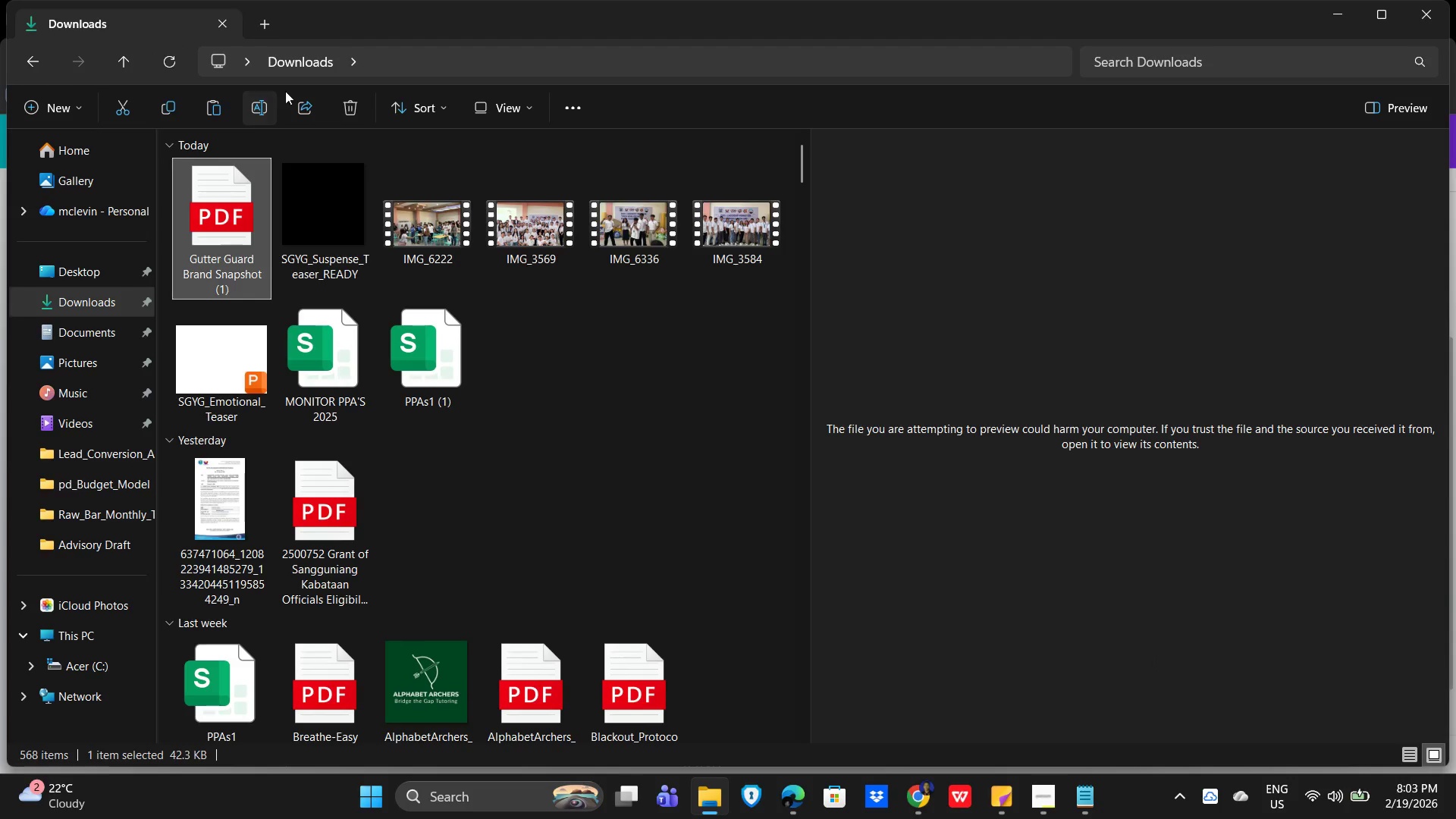 
left_click([256, 106])
 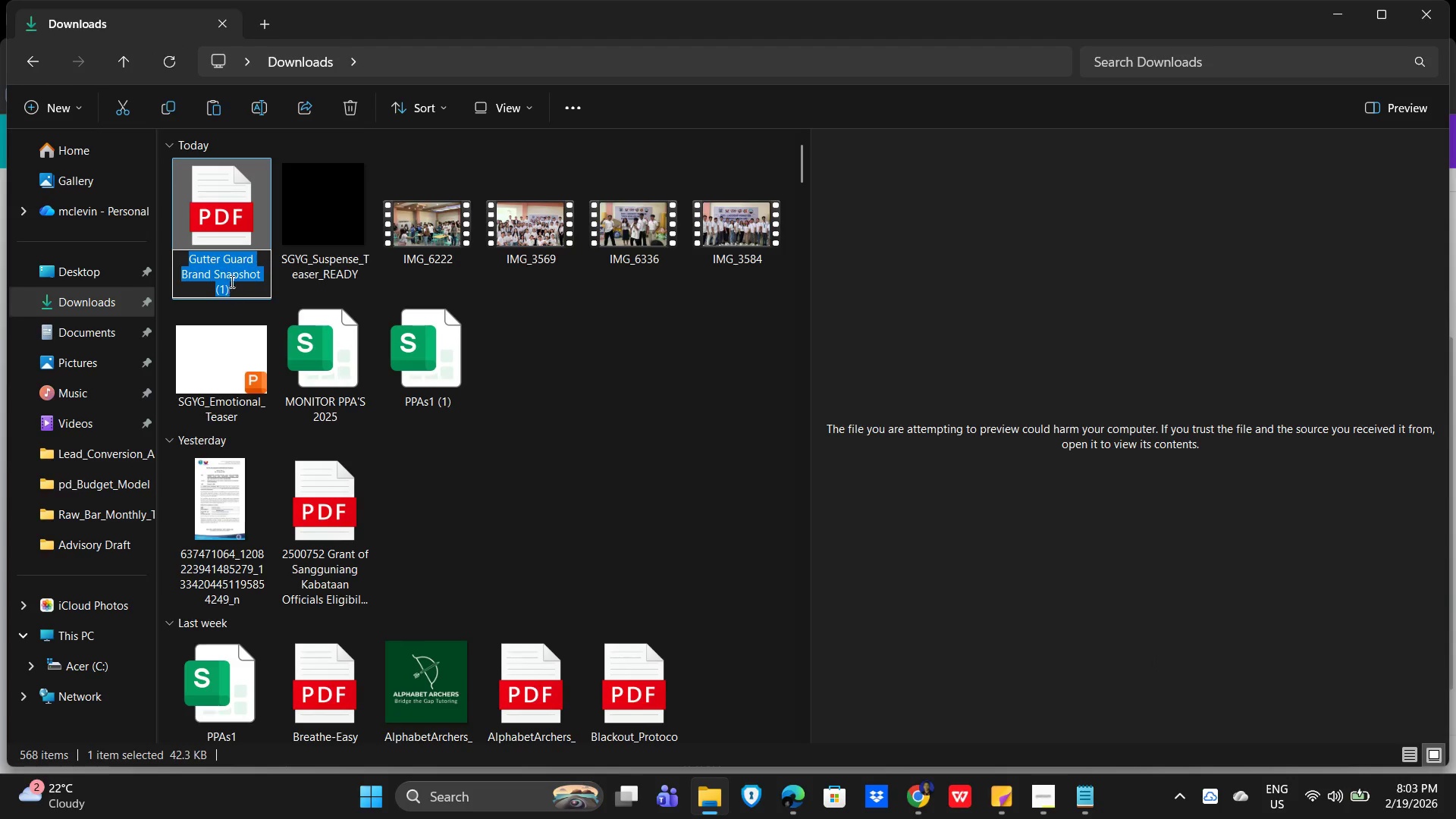 
left_click([237, 277])
 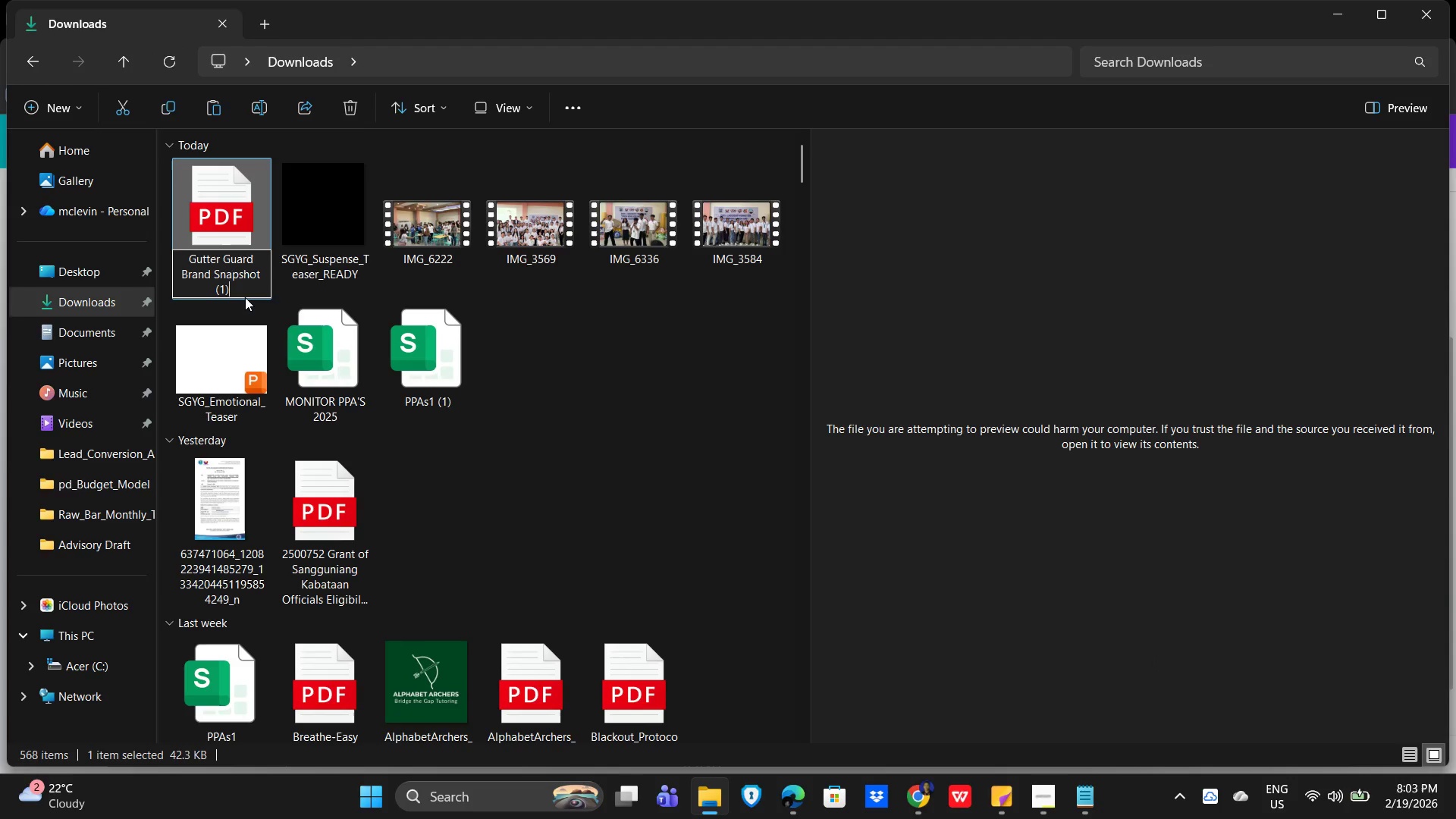 
key(Backspace)
 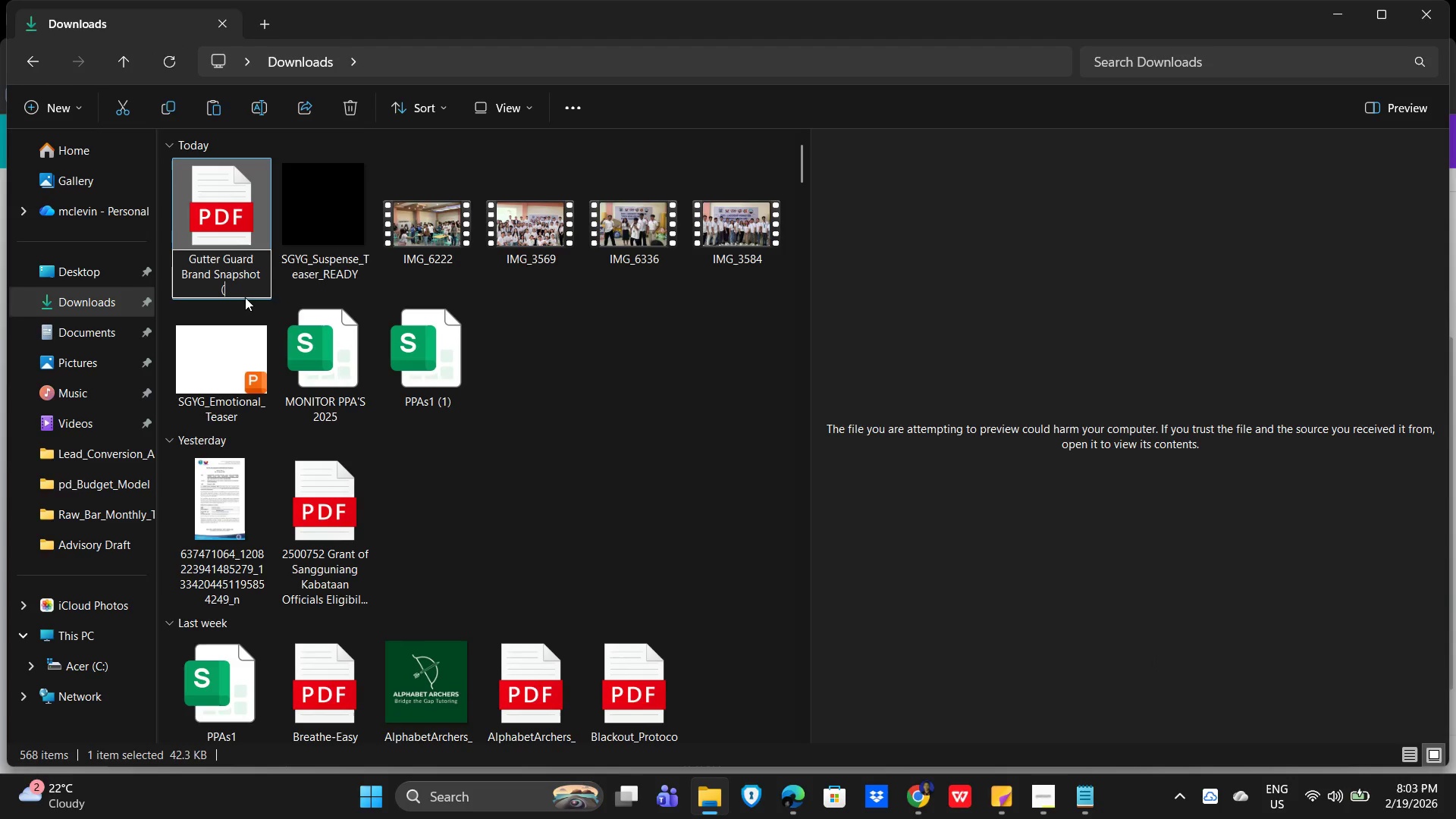 
key(Backspace)
 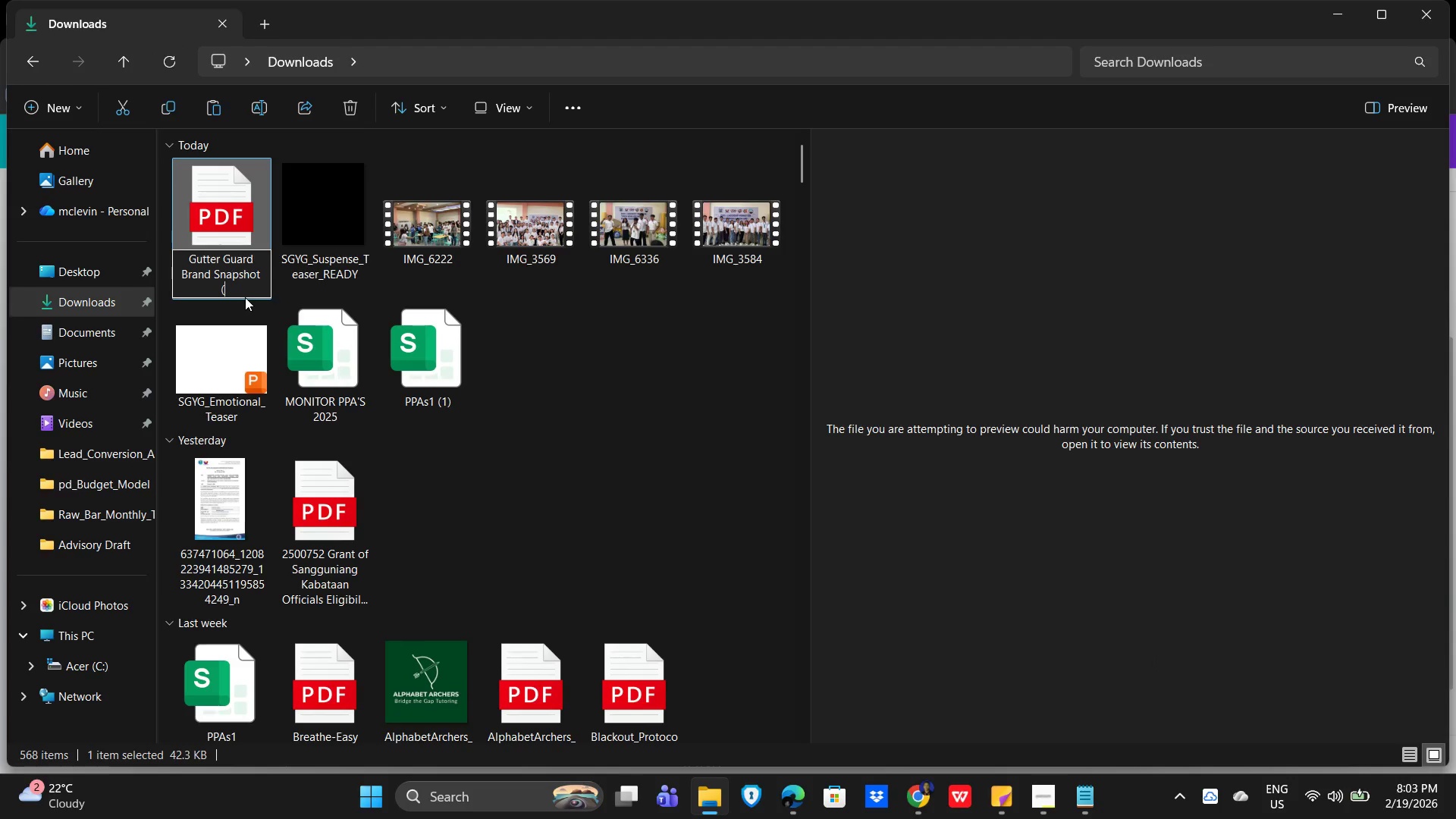 
key(Backspace)
 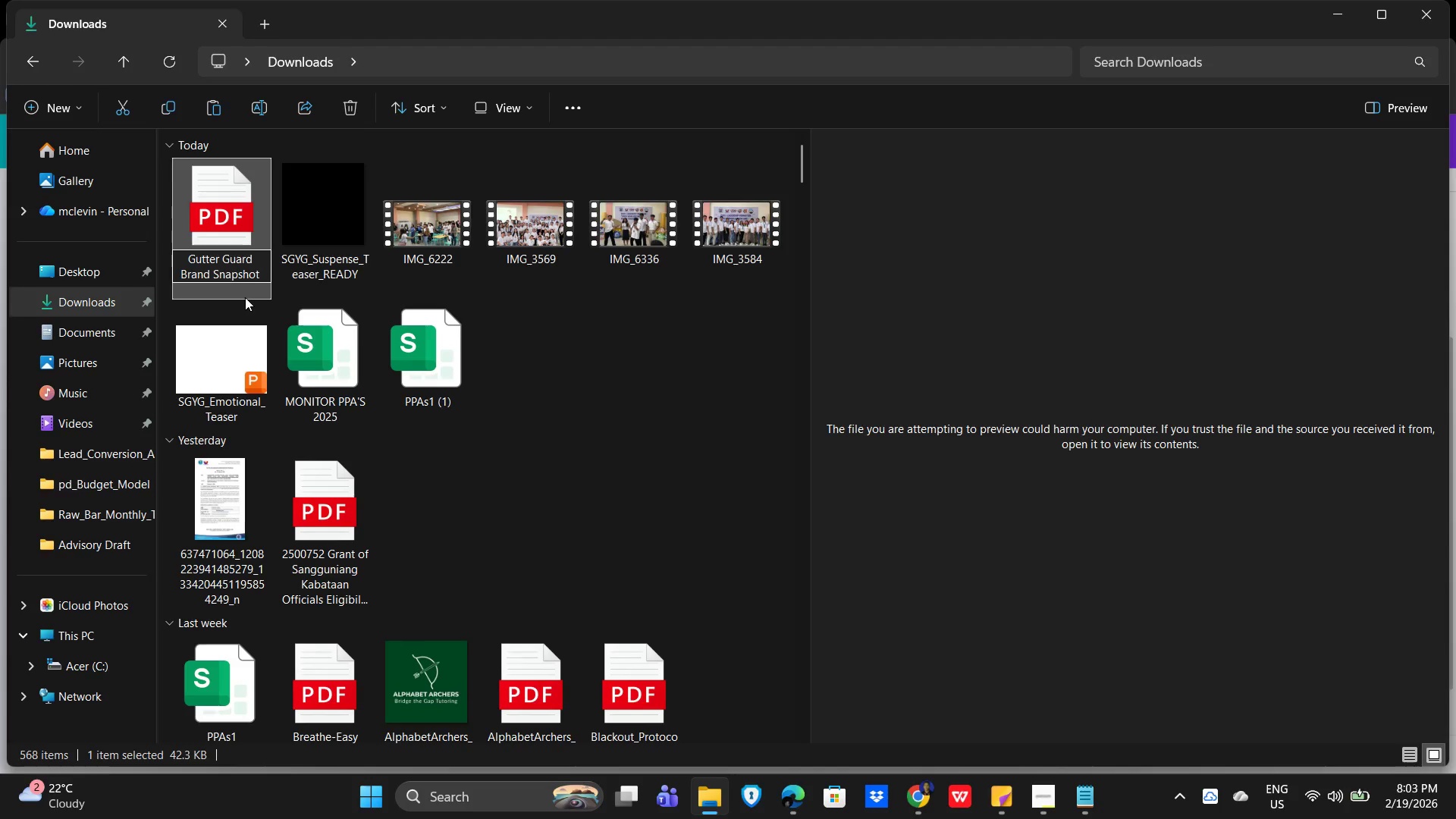 
key(Backspace)
 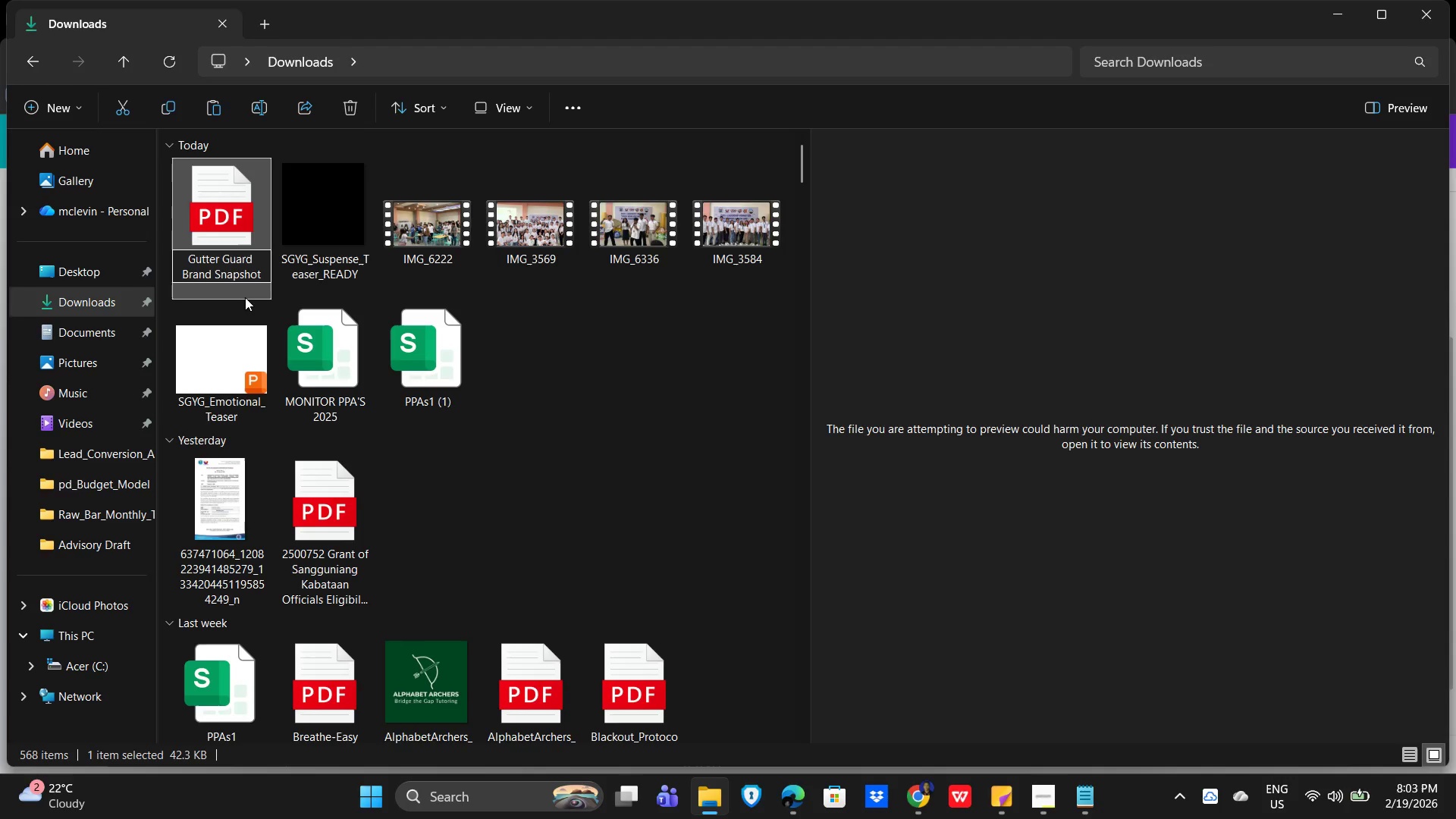 
key(Enter)
 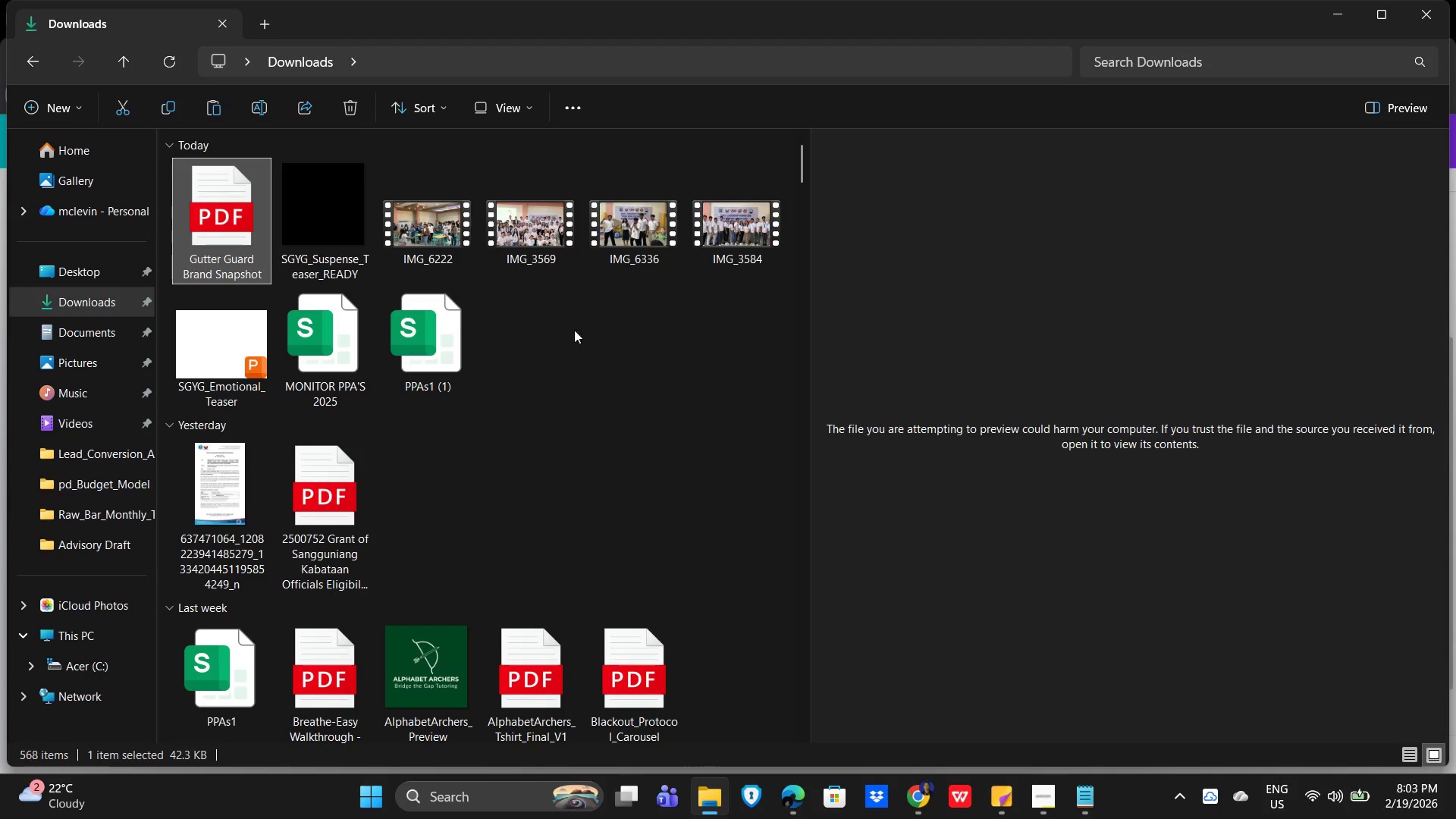 
left_click([676, 347])
 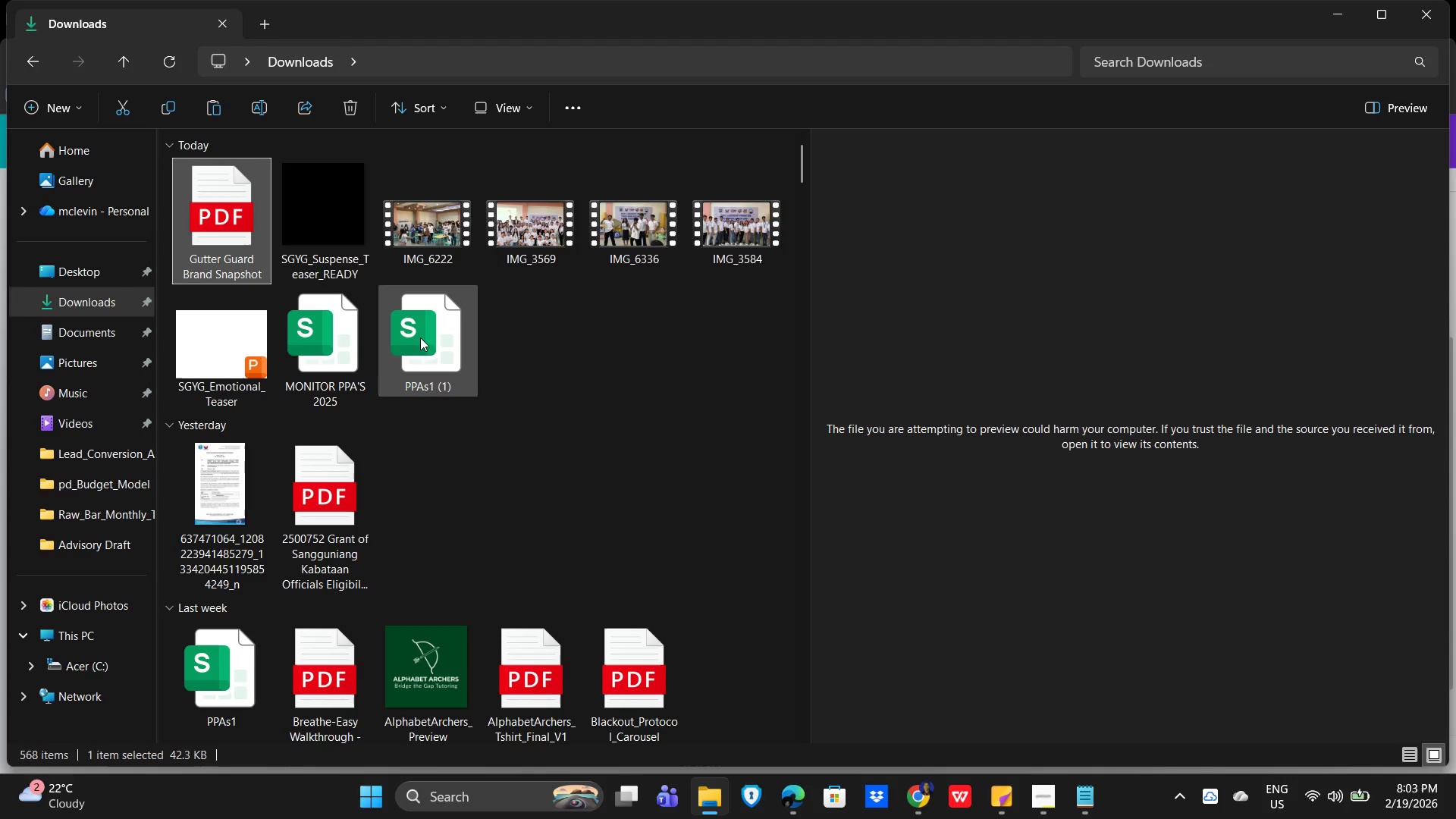 
key(Control+X)
 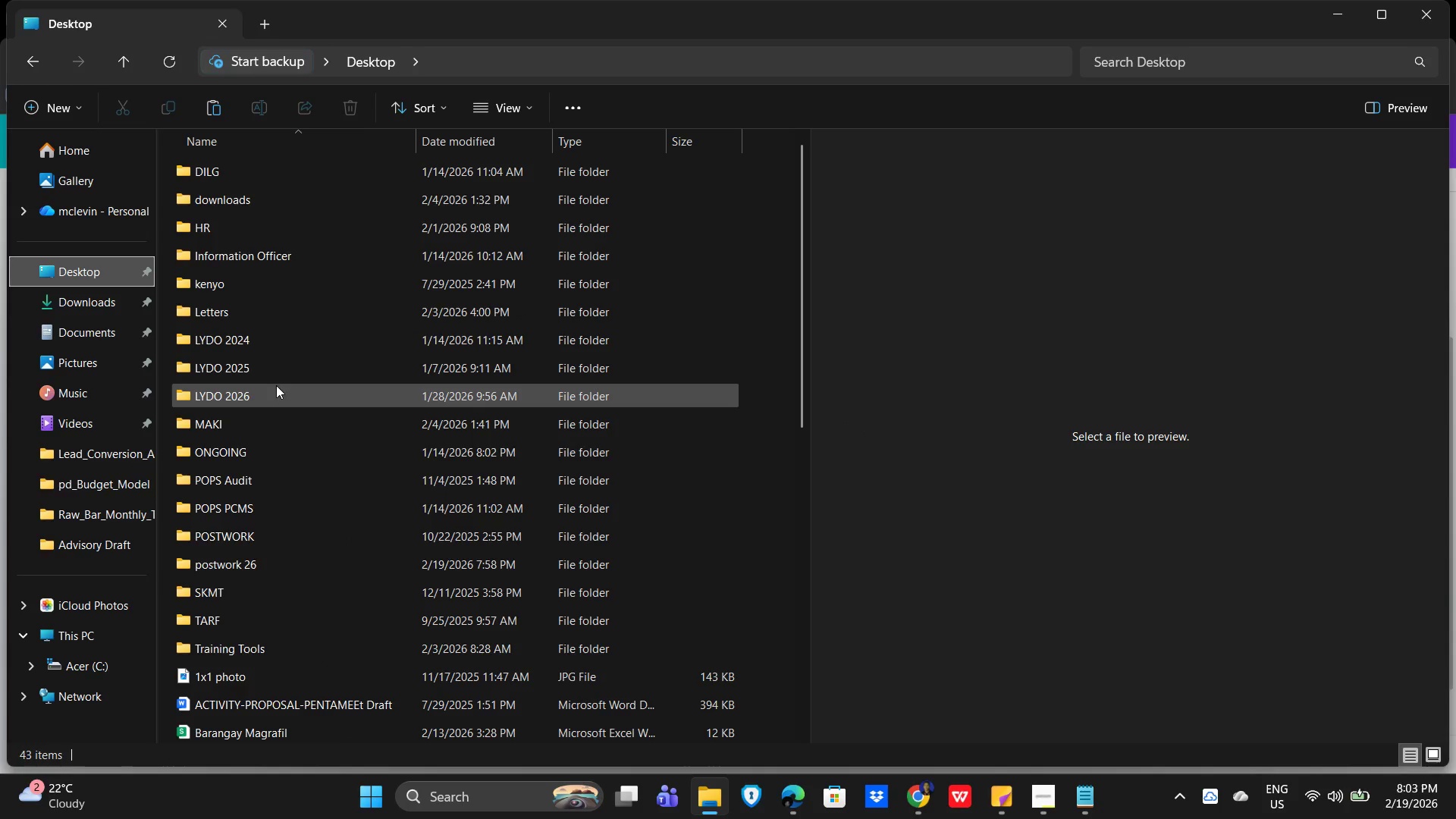 
wait(6.86)
 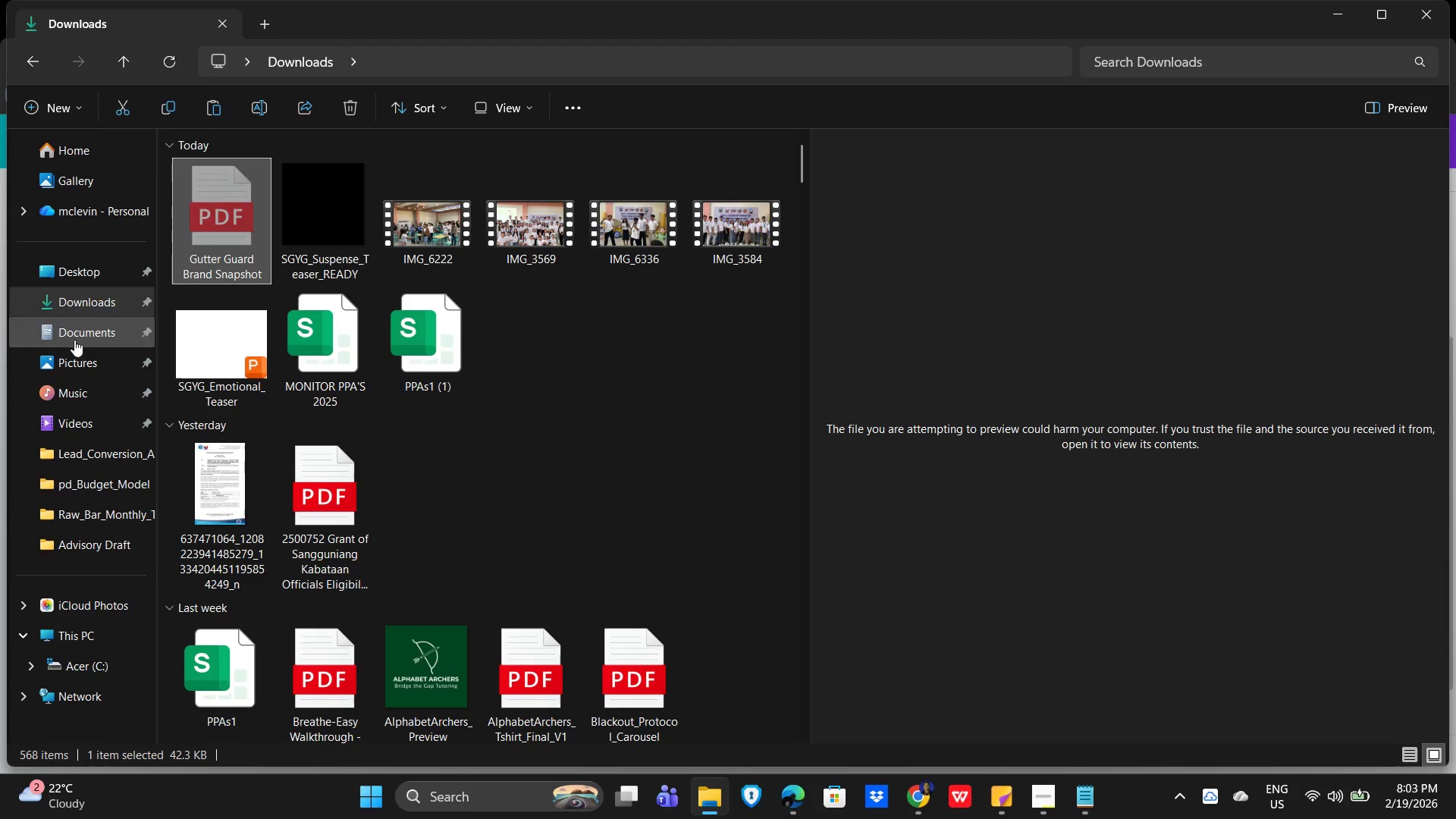 
double_click([266, 564])
 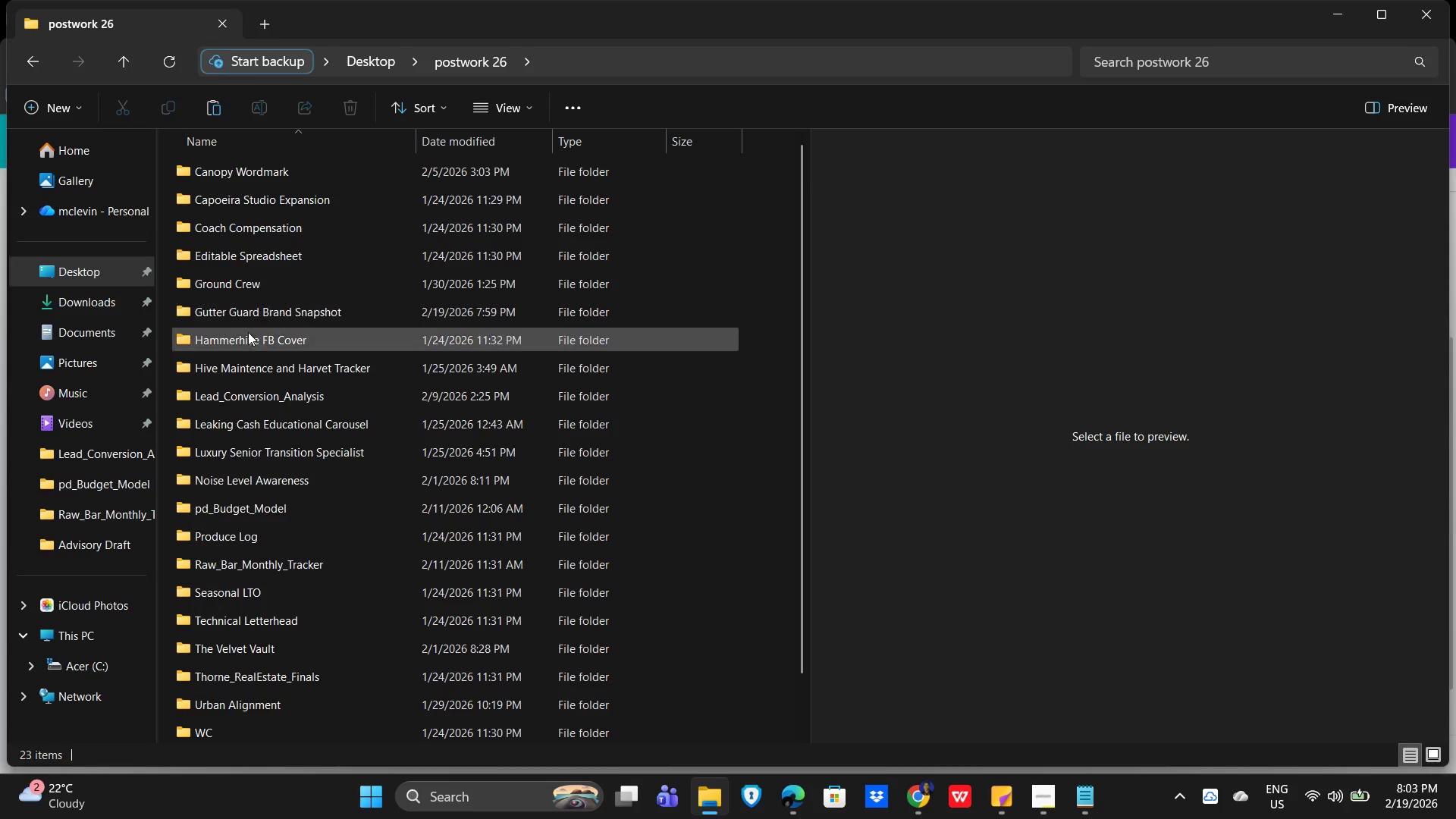 
double_click([268, 316])
 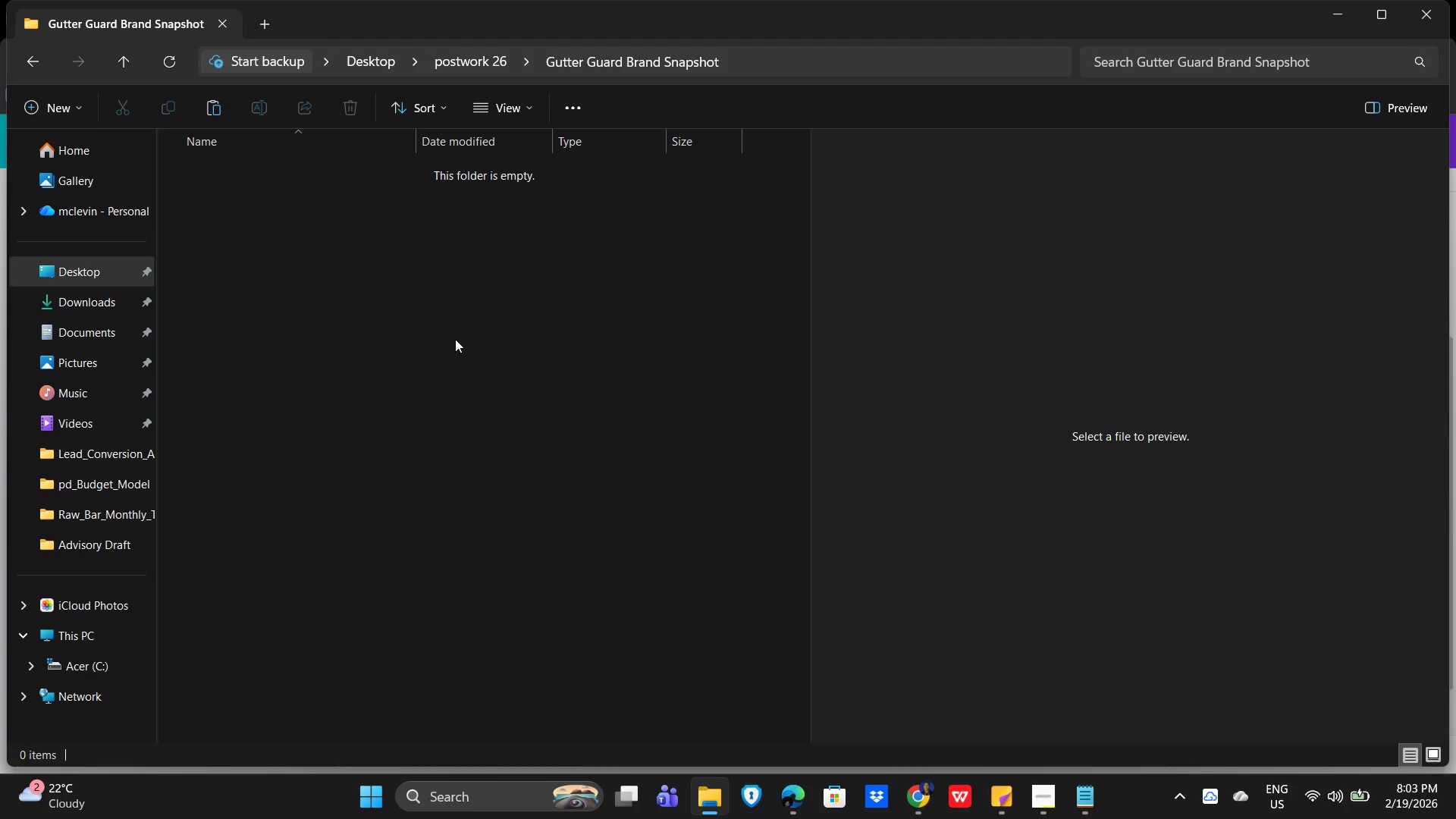 
triple_click([457, 339])
 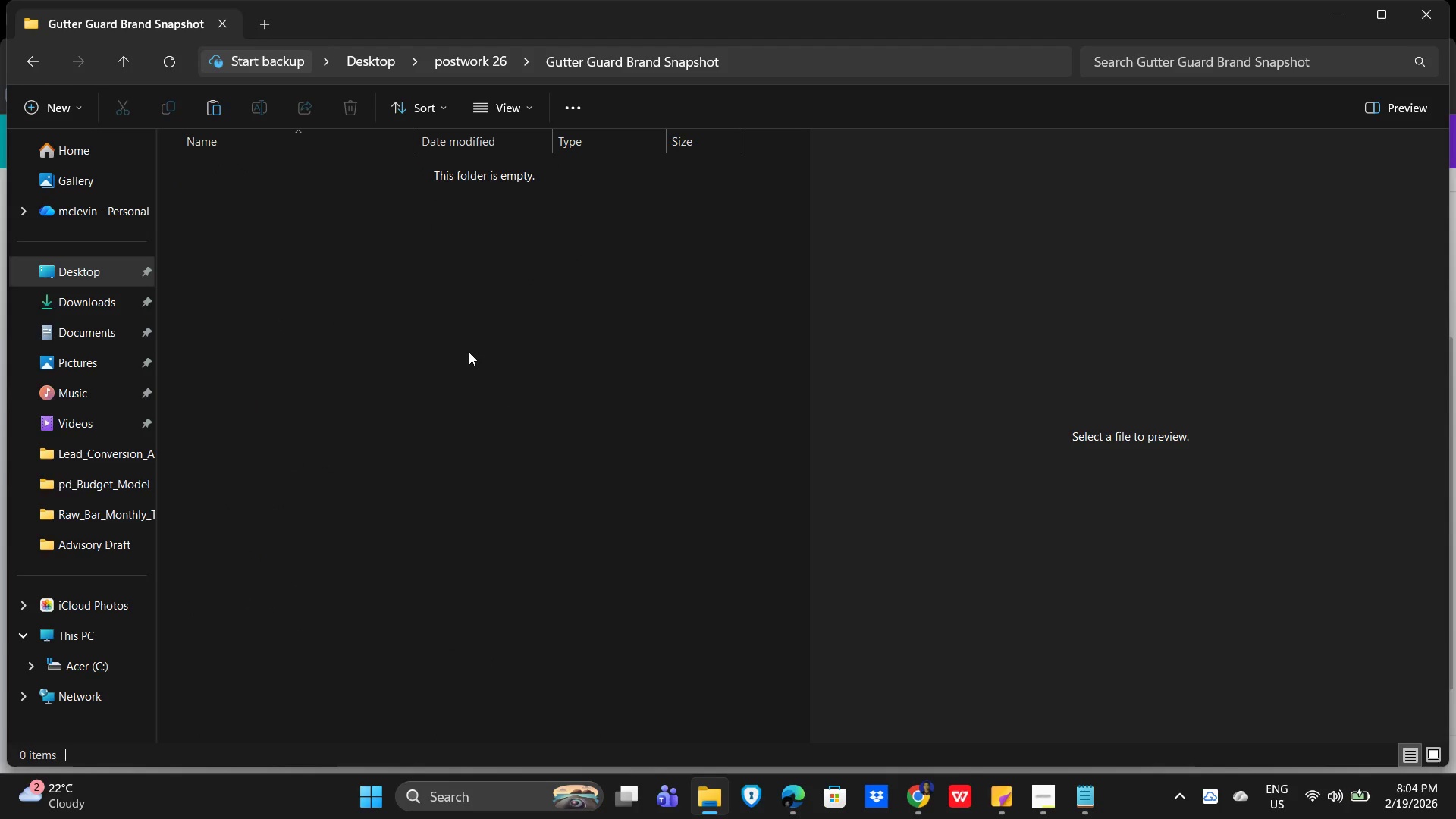 
key(Control+V)
 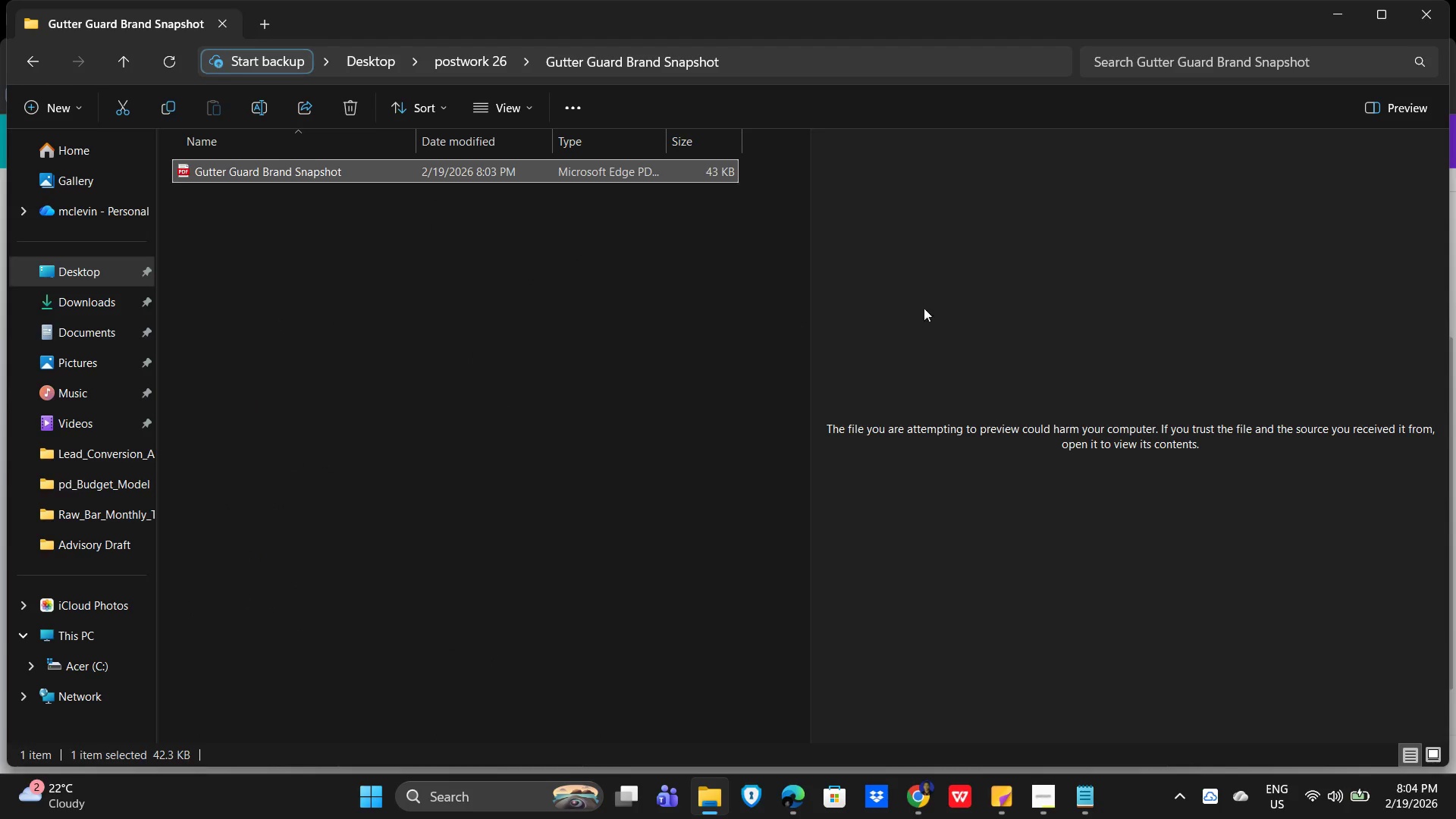 
left_click([968, 297])
 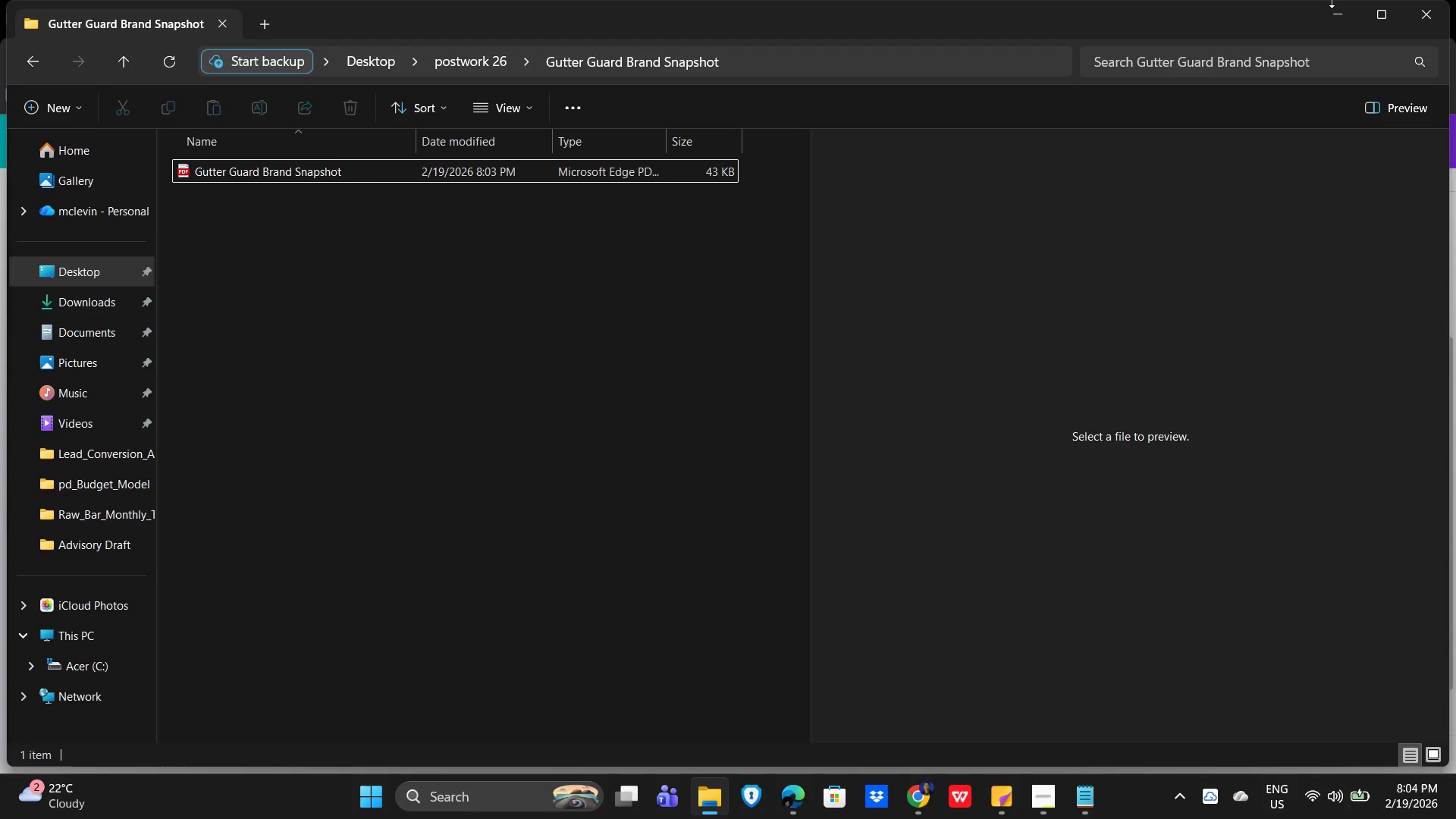 
key(Alt+Tab)
 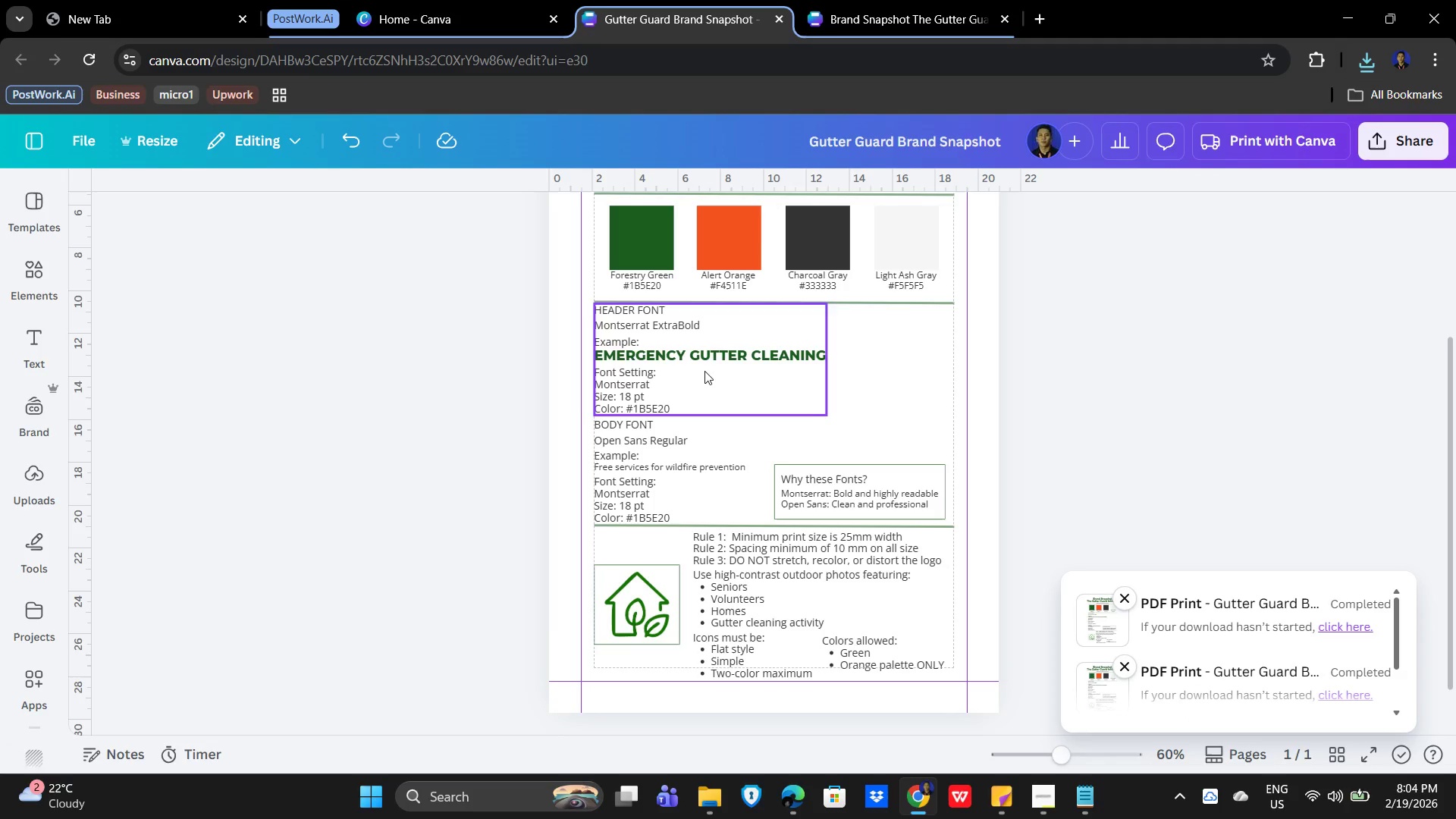 
left_click([1236, 407])
 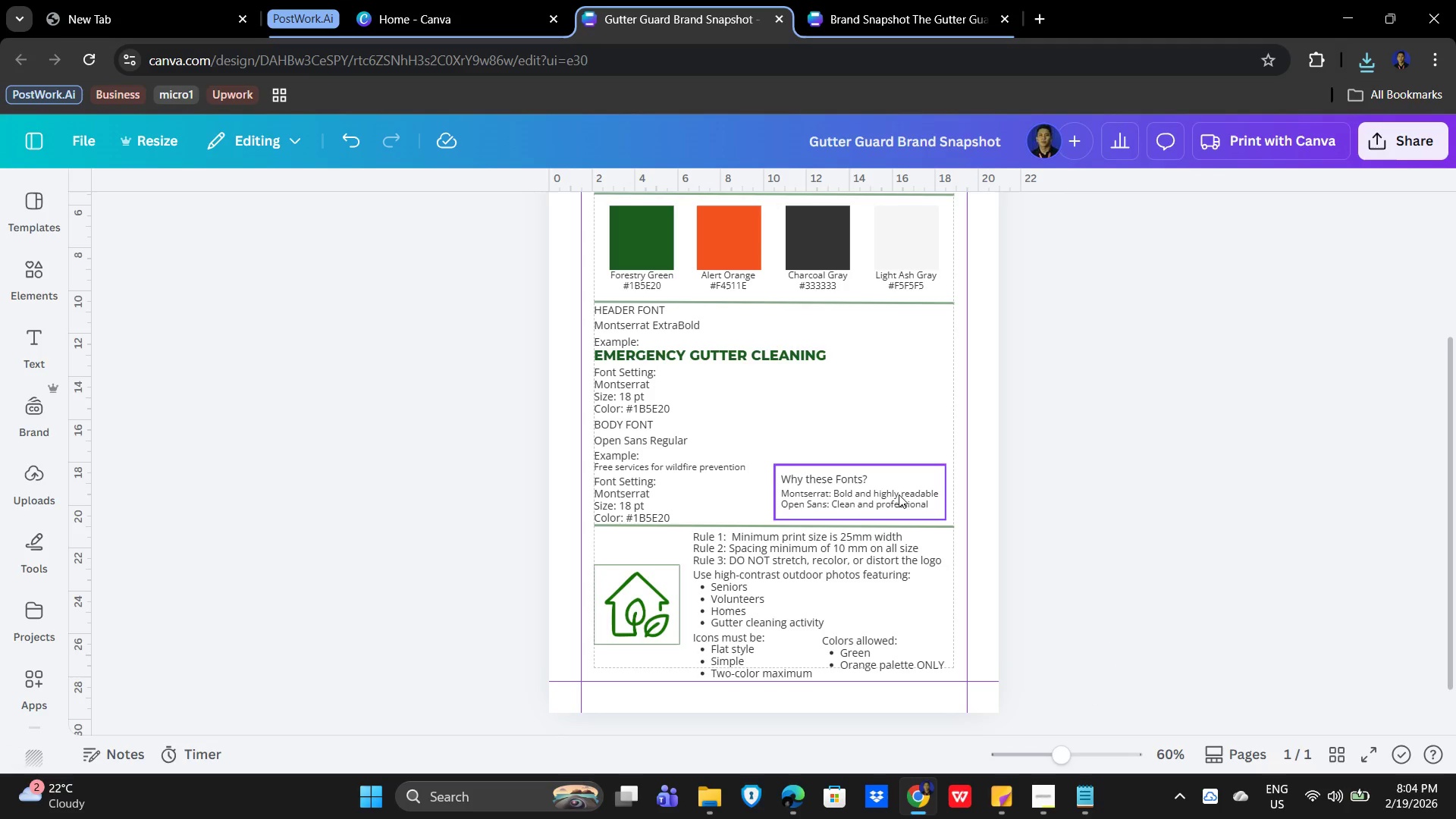 
scroll: coordinate [1056, 533], scroll_direction: up, amount: 2.0
 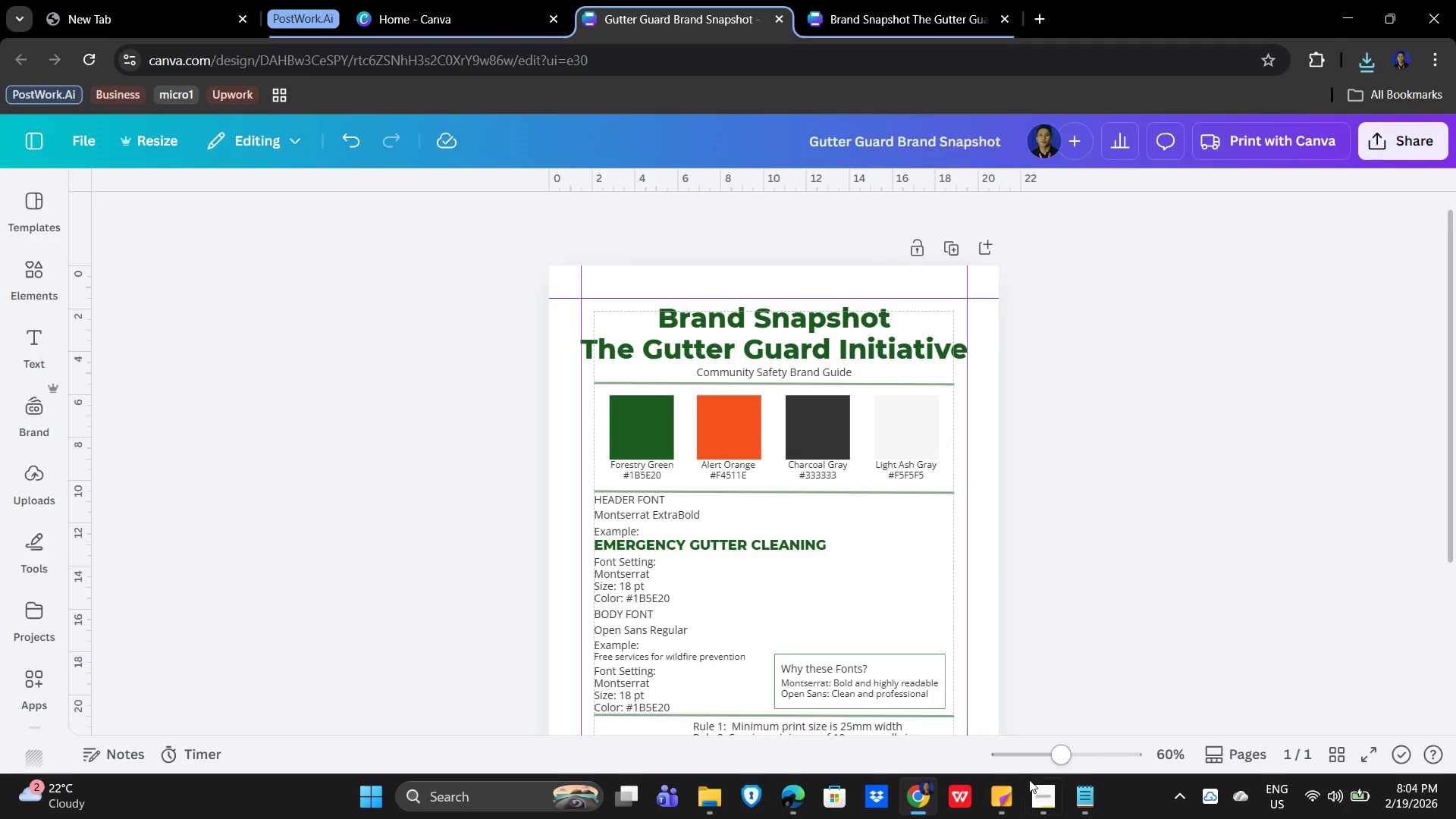 
scroll: coordinate [990, 641], scroll_direction: down, amount: 5.0
 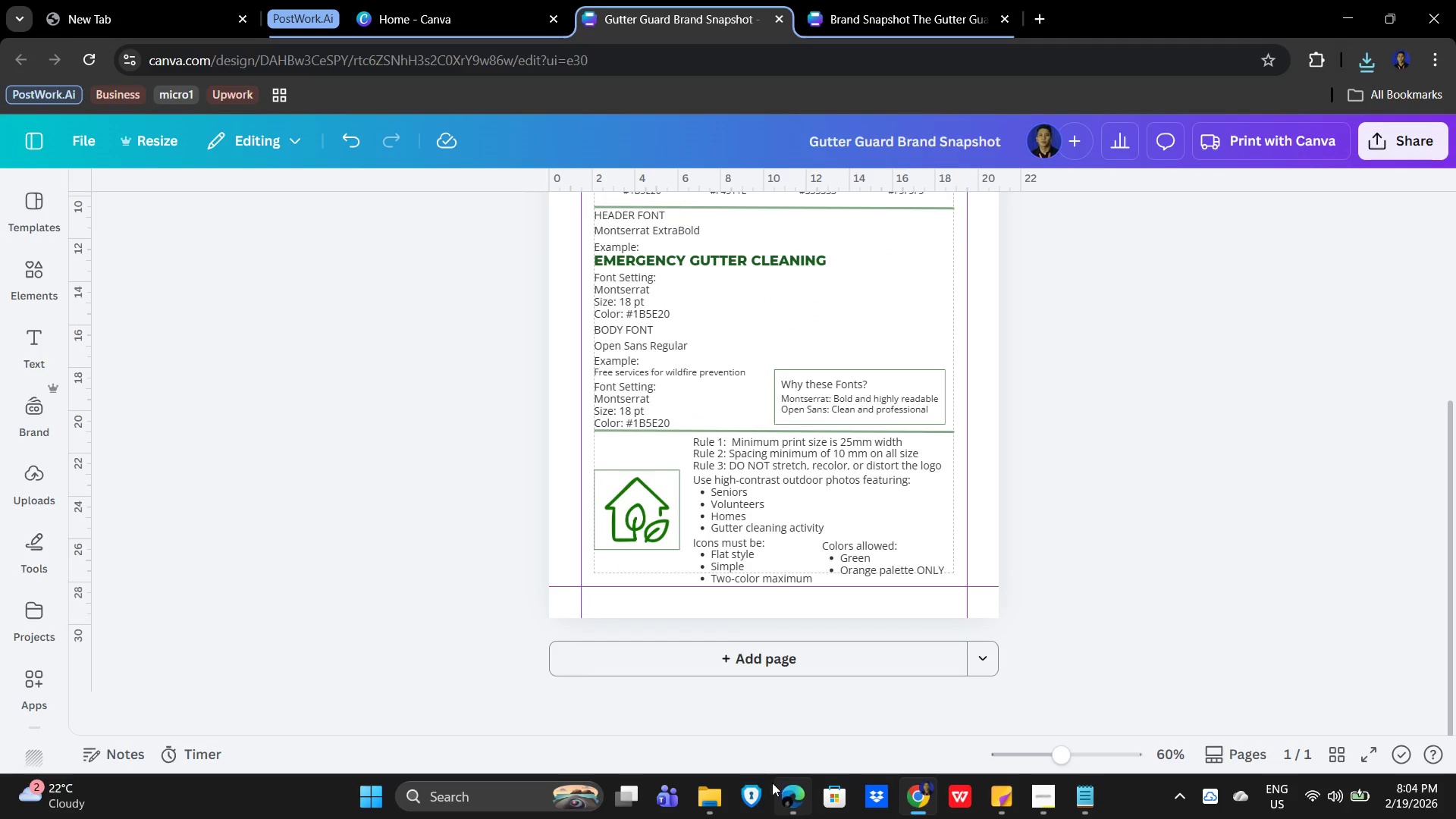 
left_click([791, 795])
 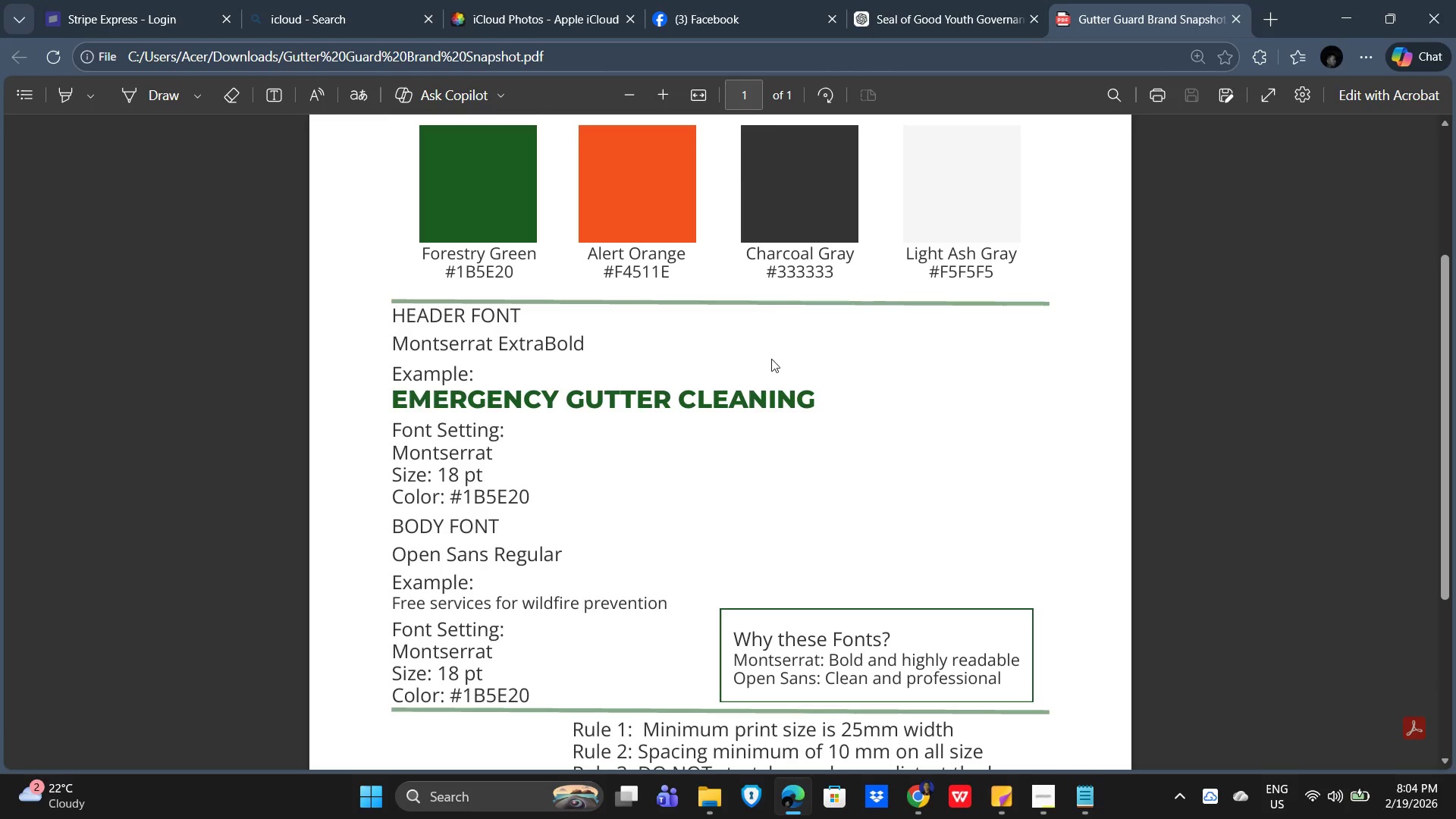 
scroll: coordinate [779, 430], scroll_direction: up, amount: 3.0
 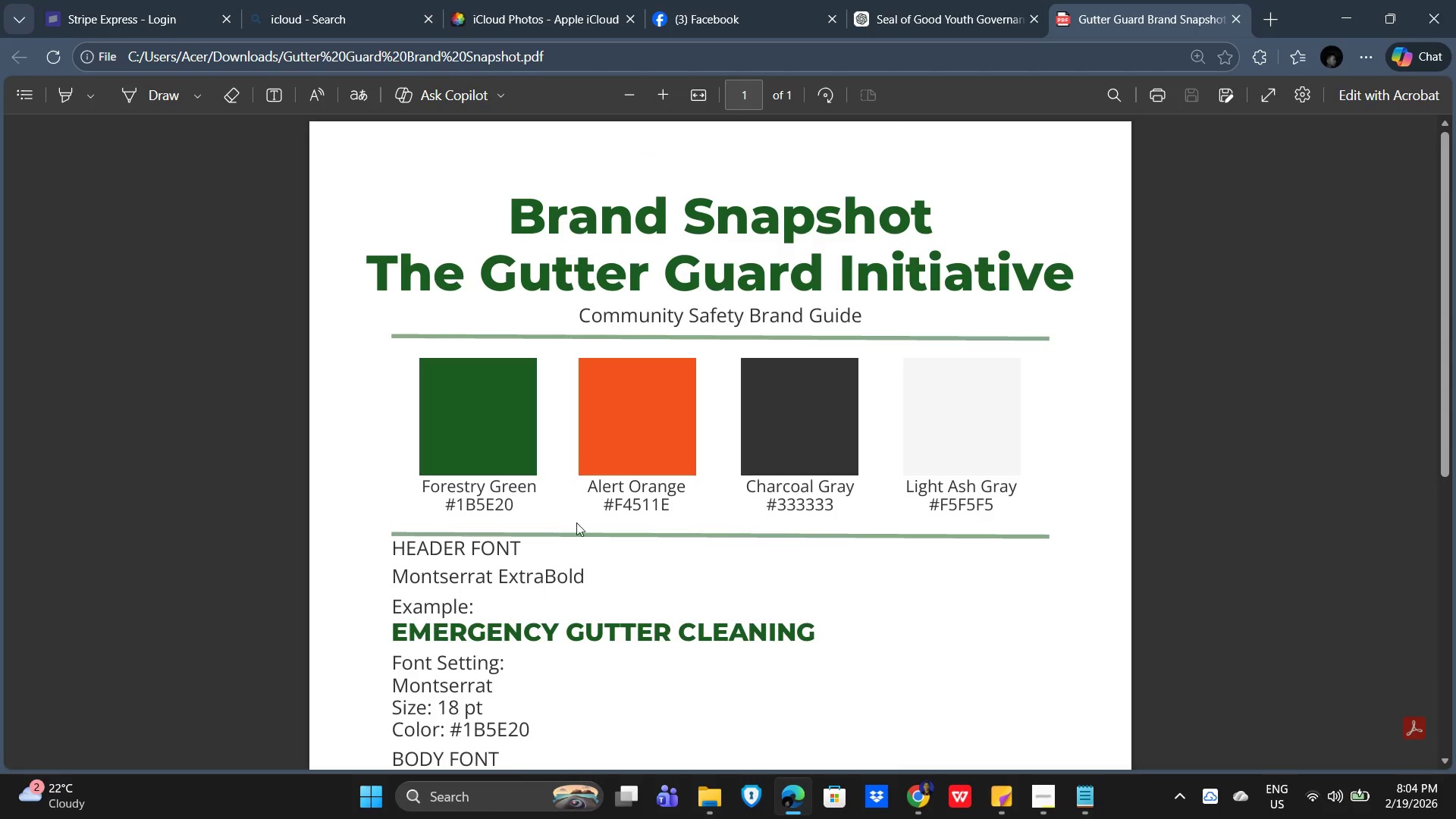 
scroll: coordinate [505, 539], scroll_direction: down, amount: 5.0
 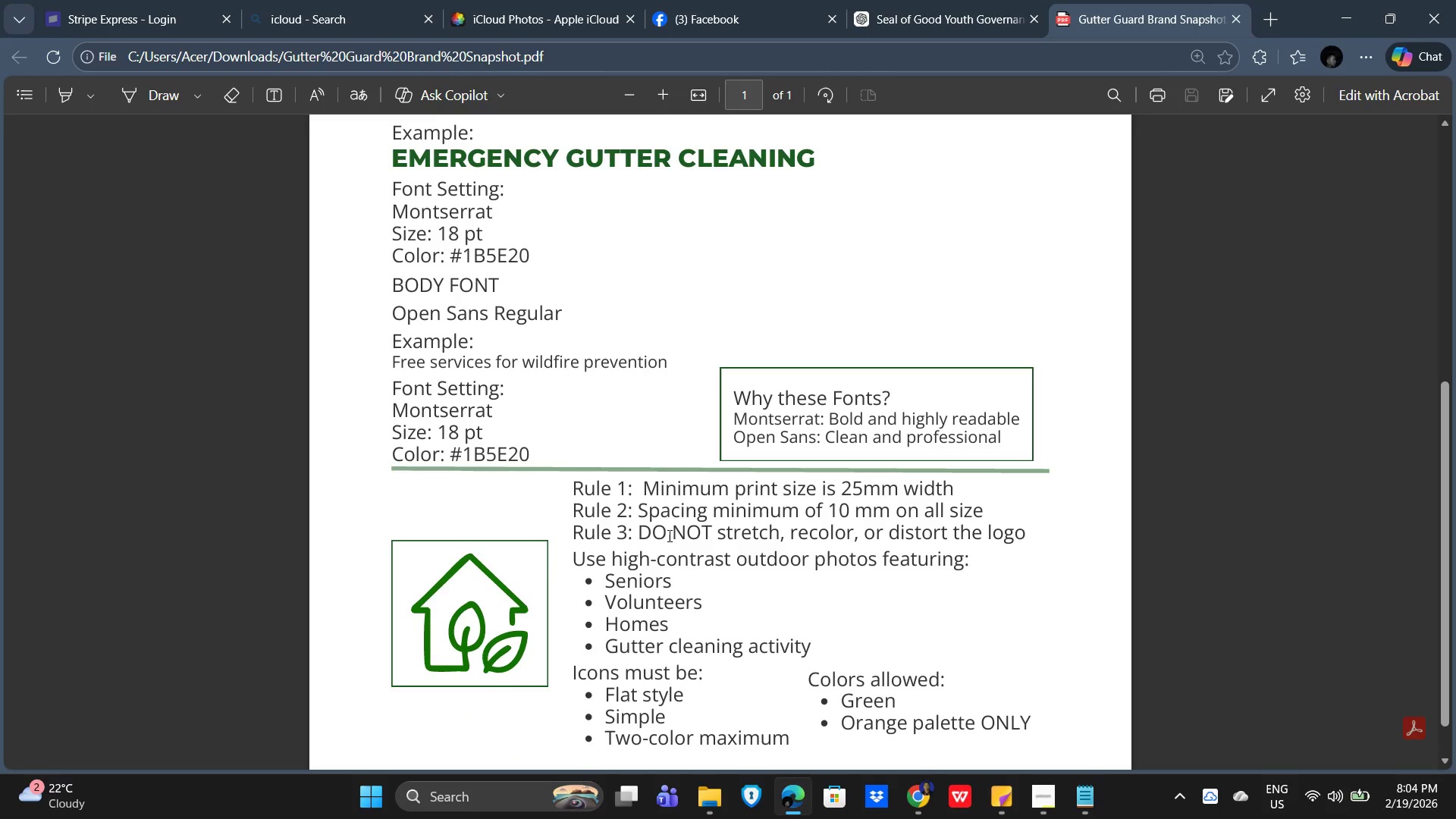 
scroll: coordinate [938, 647], scroll_direction: down, amount: 2.0
 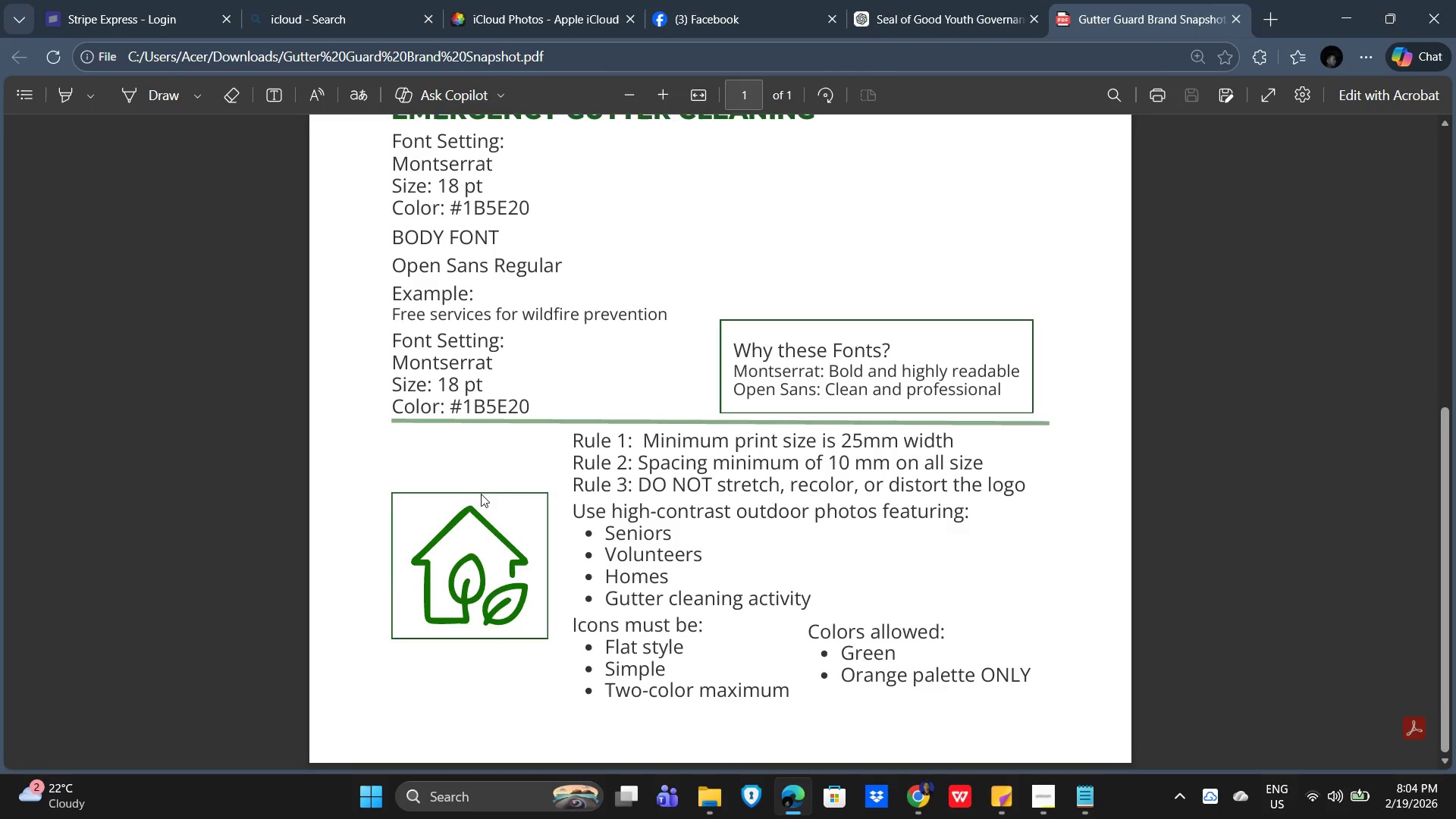 
left_click([974, 519])
 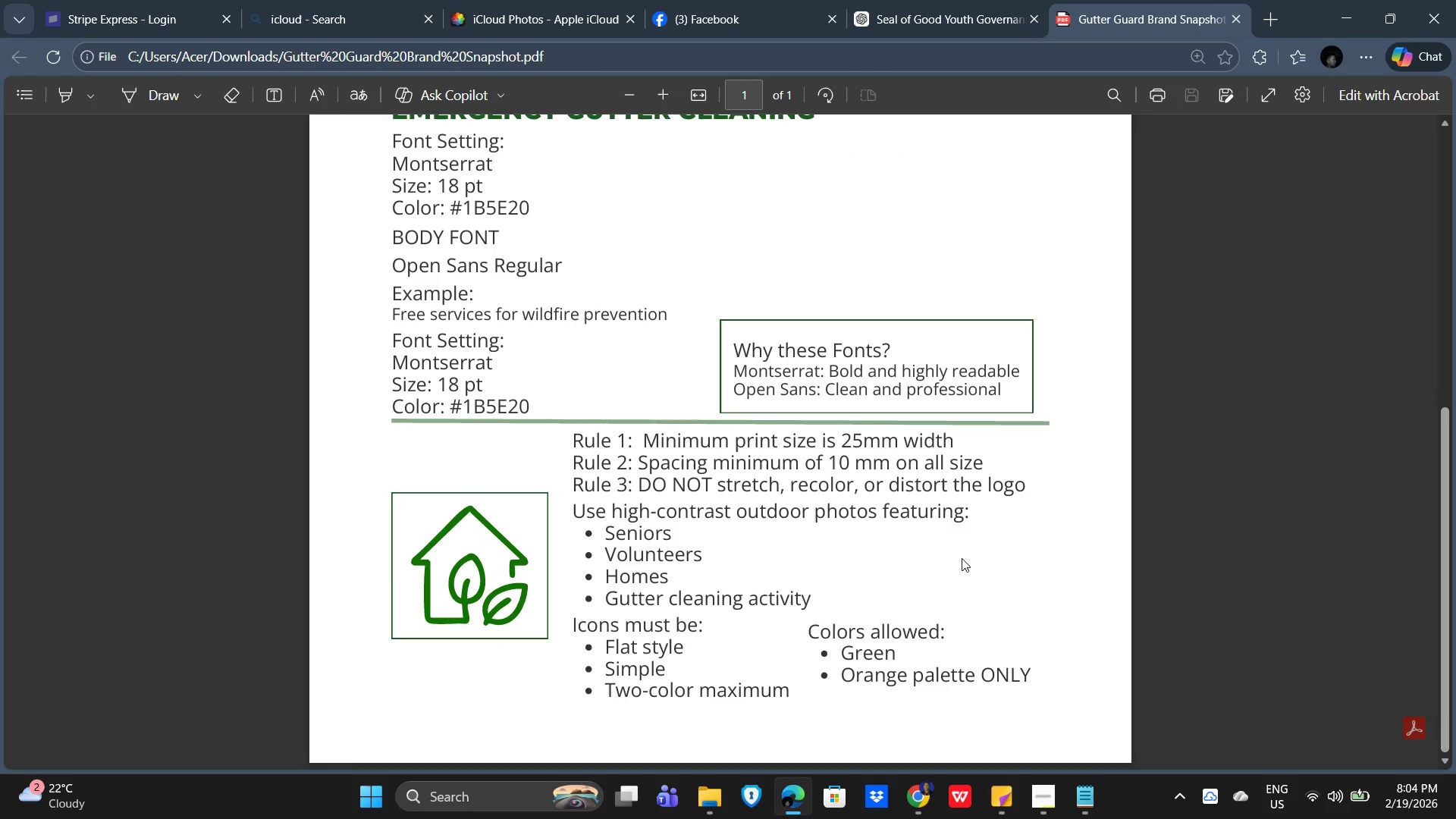 
hold_key(key=ControlLeft, duration=1.5)
scroll: coordinate [959, 557], scroll_direction: down, amount: 4.0
 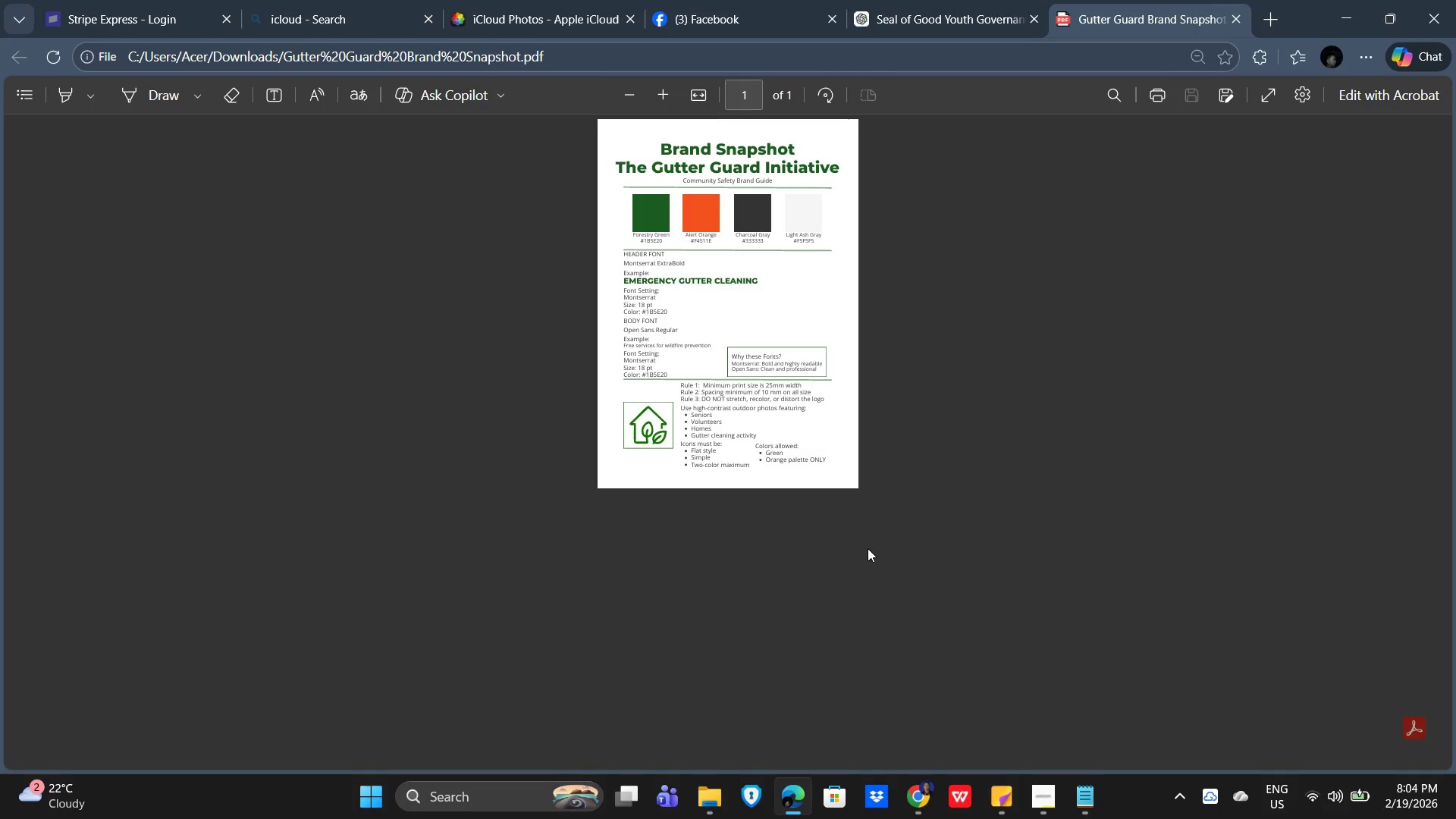 
hold_key(key=ControlLeft, duration=0.59)
 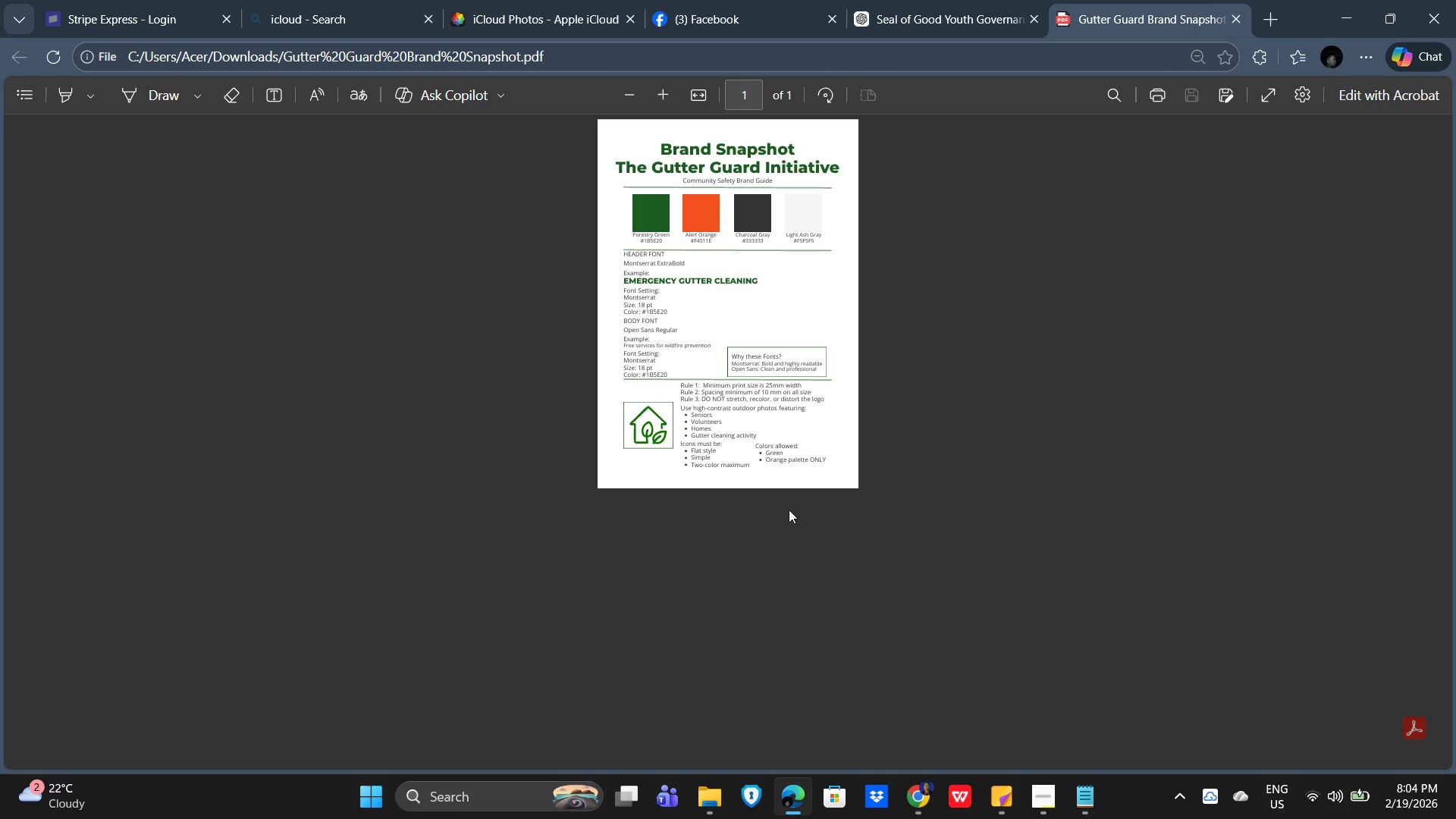 
scroll: coordinate [792, 510], scroll_direction: up, amount: 2.0
 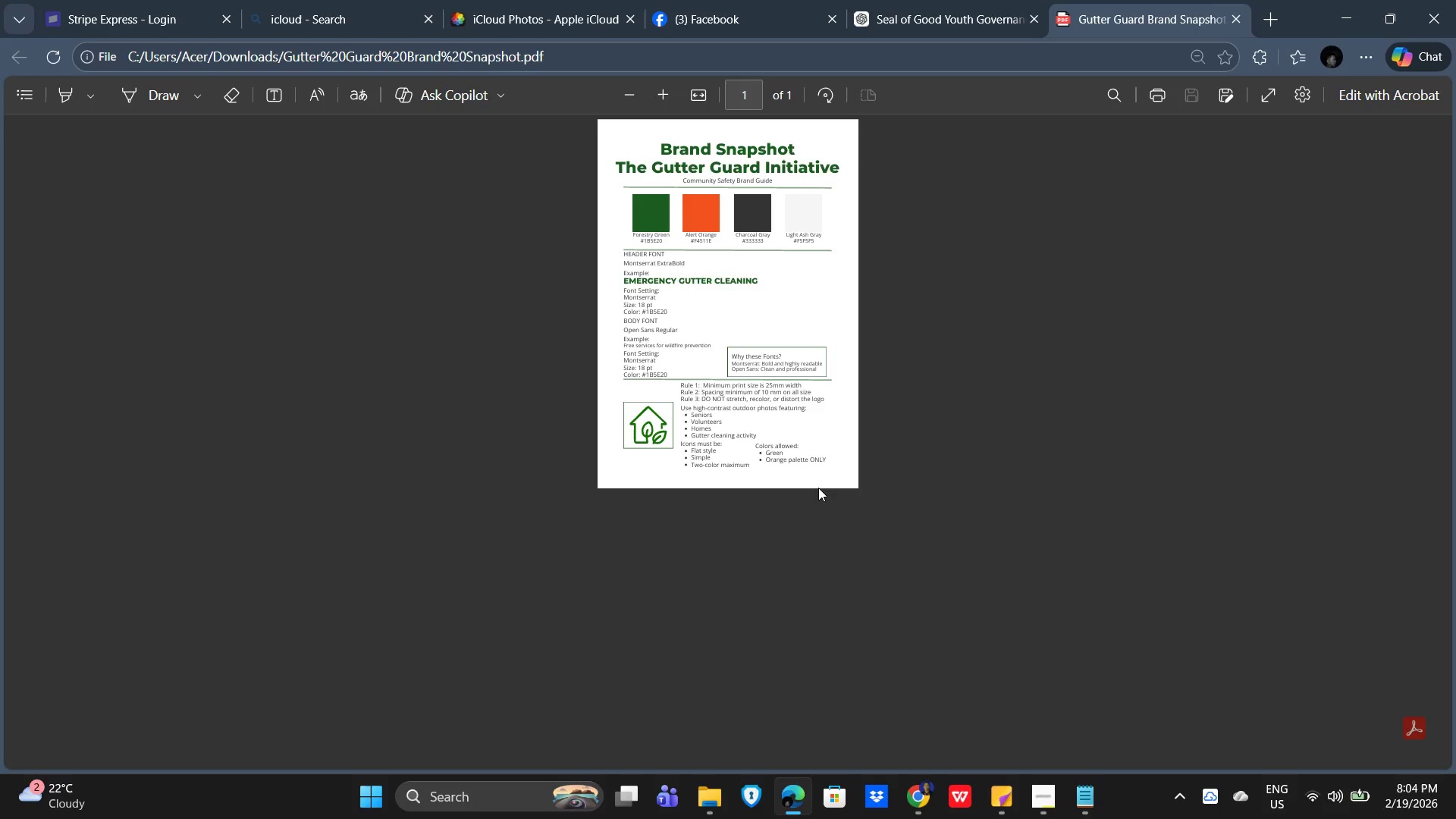 
hold_key(key=ControlLeft, duration=0.55)
scroll: coordinate [829, 518], scroll_direction: up, amount: 7.0
 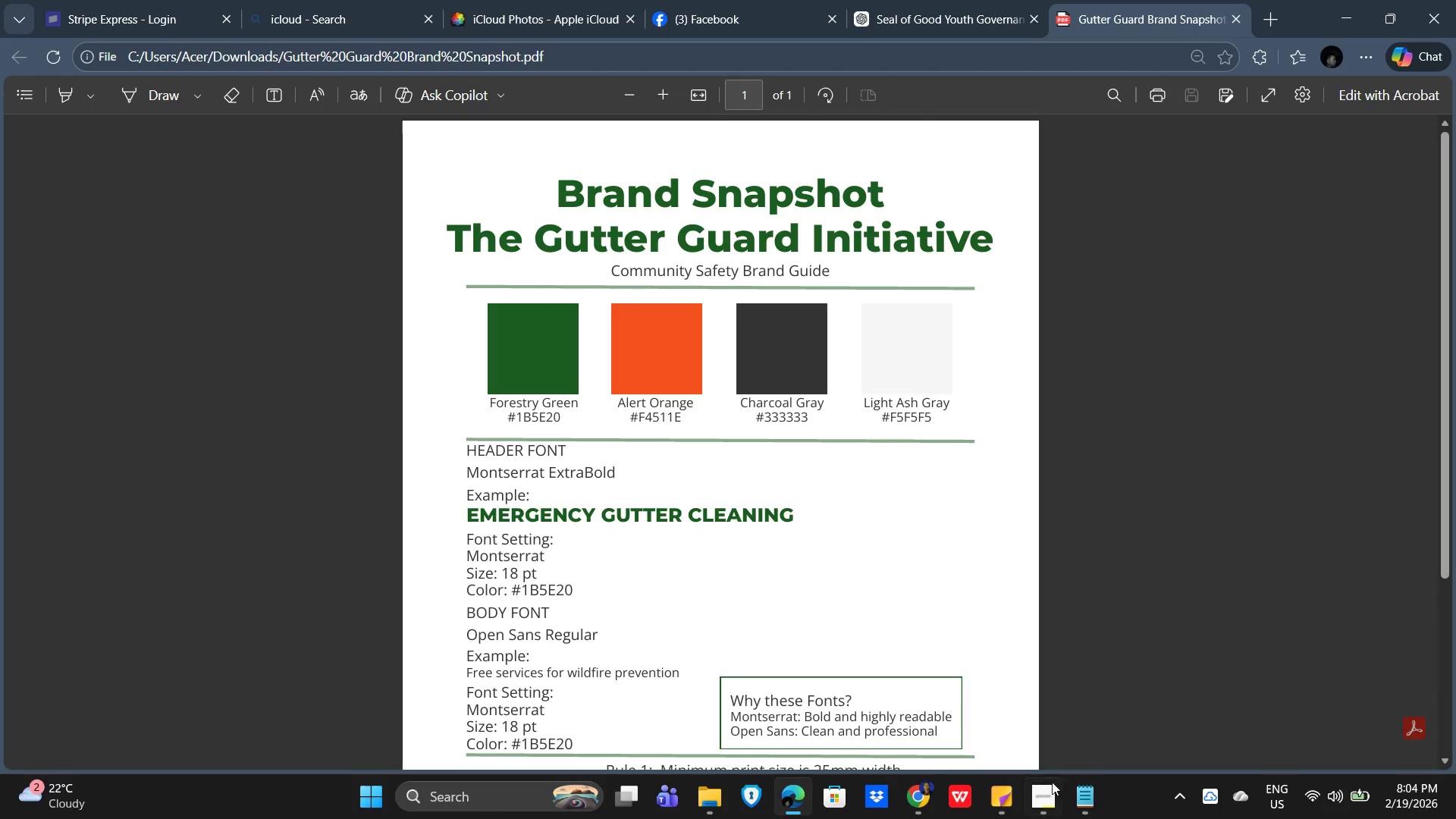 
left_click([1043, 805])
 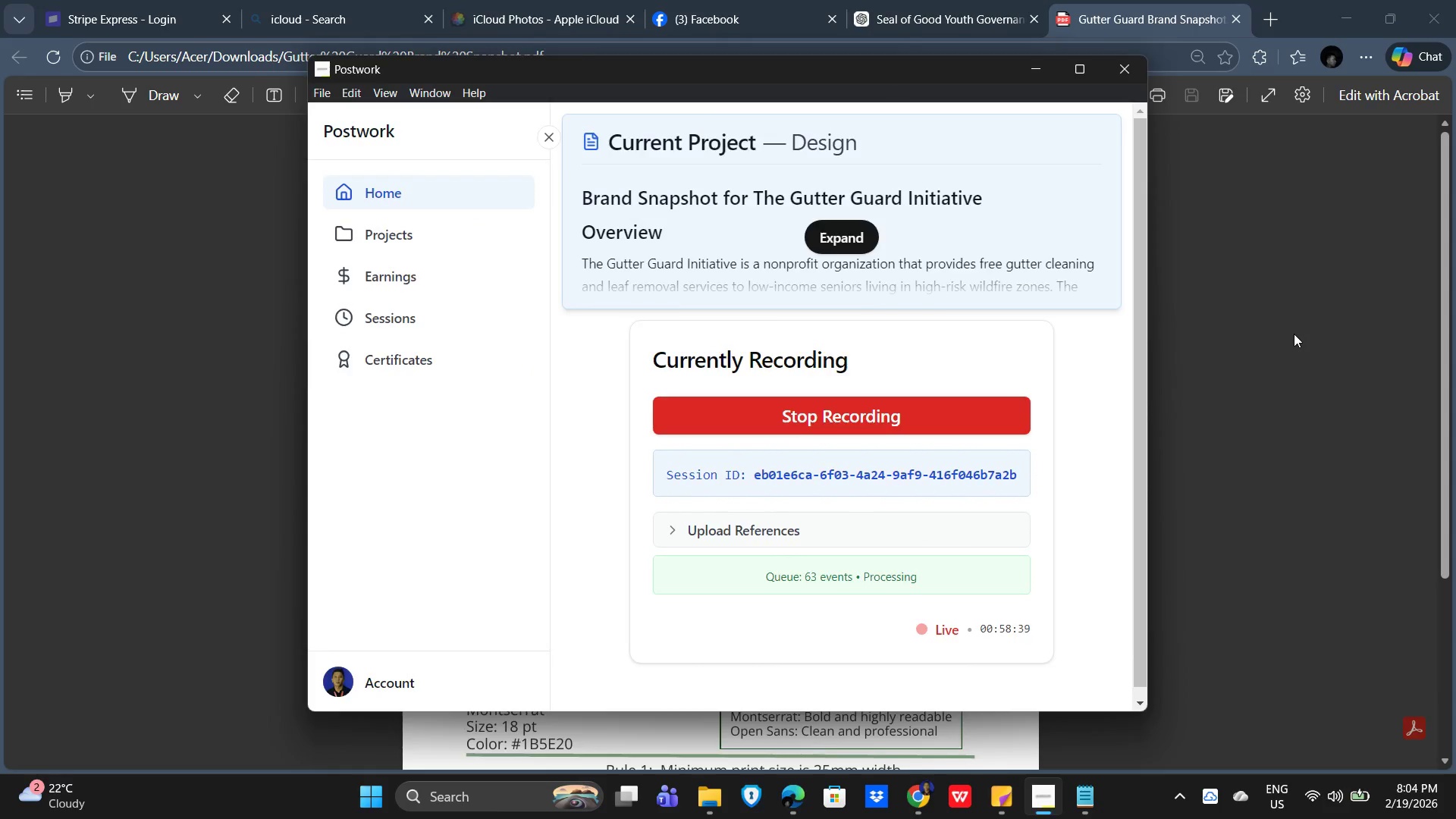 
scroll: coordinate [874, 519], scroll_direction: down, amount: 7.0
 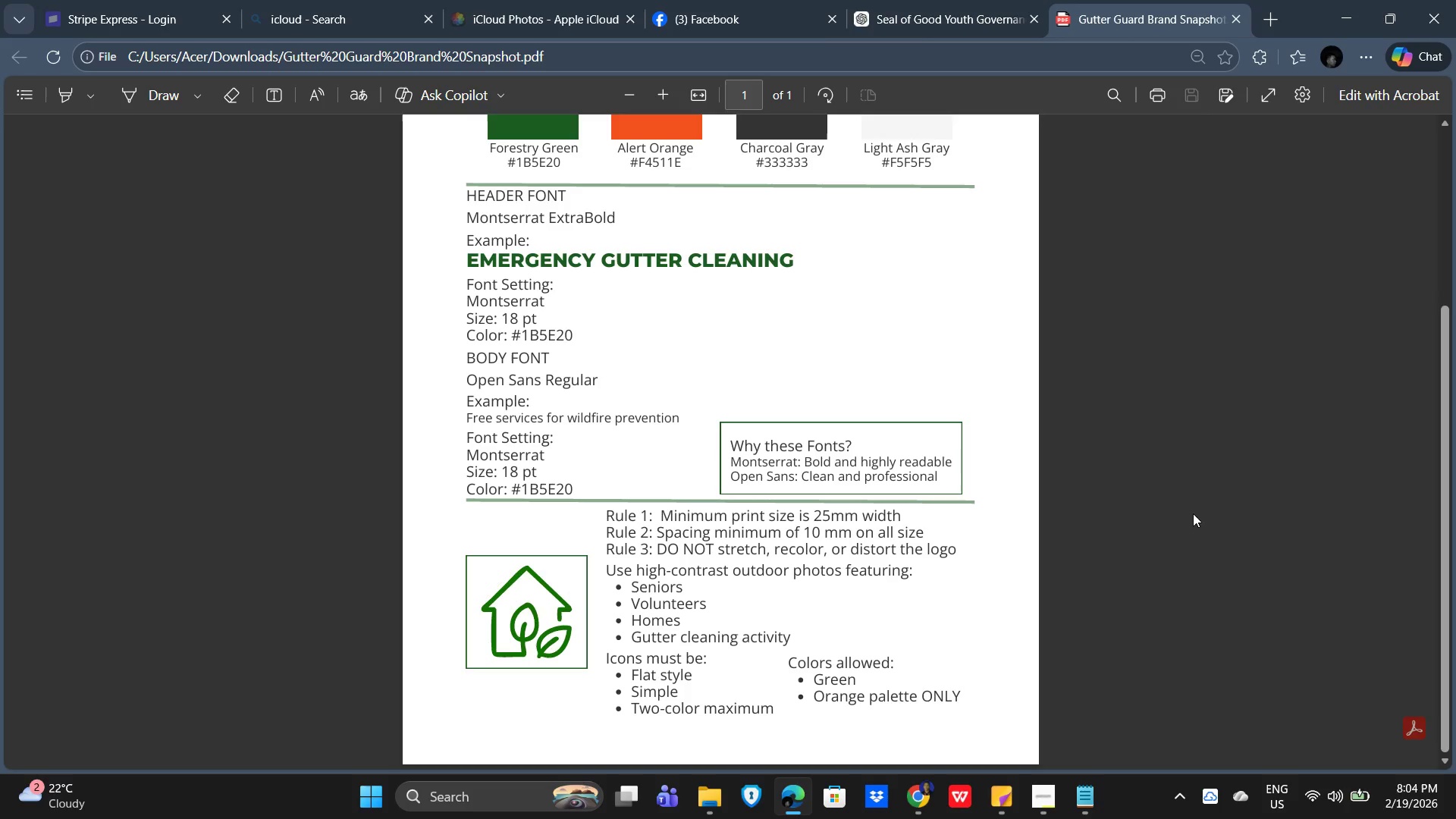 
scroll: coordinate [857, 479], scroll_direction: up, amount: 4.0